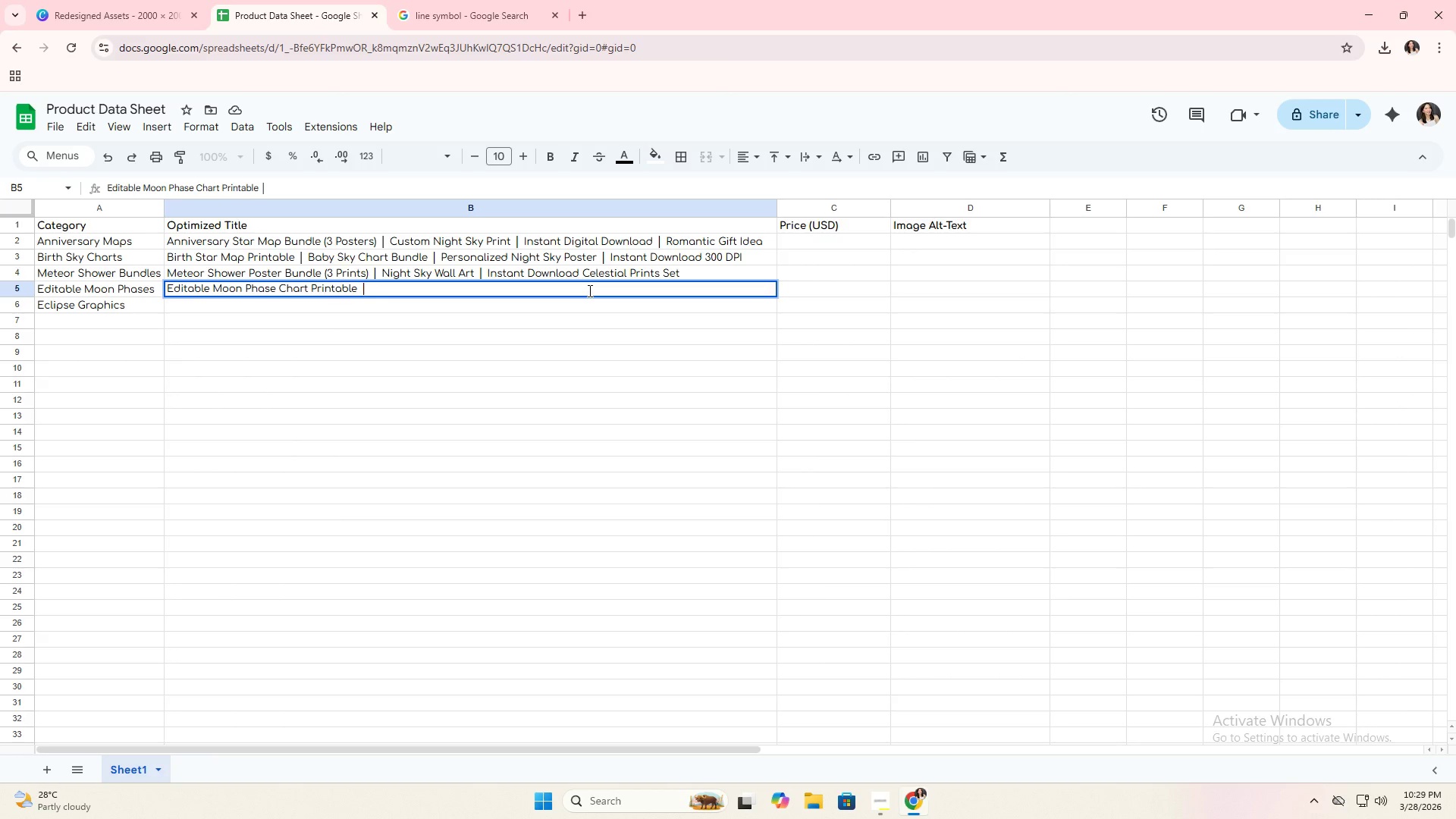 
type( Custom Lunar Wall Art )
 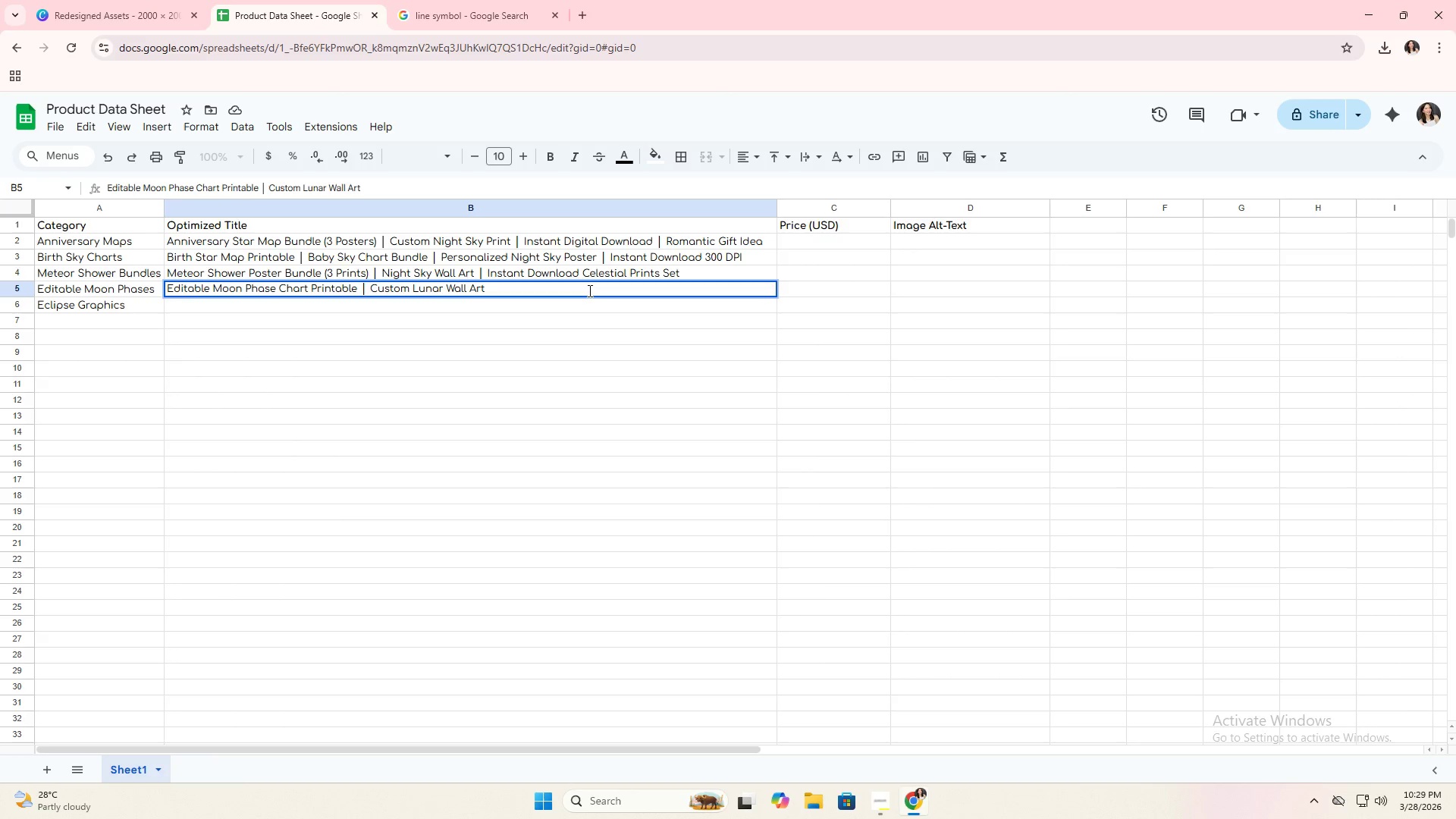 
key(Control+ControlLeft)
 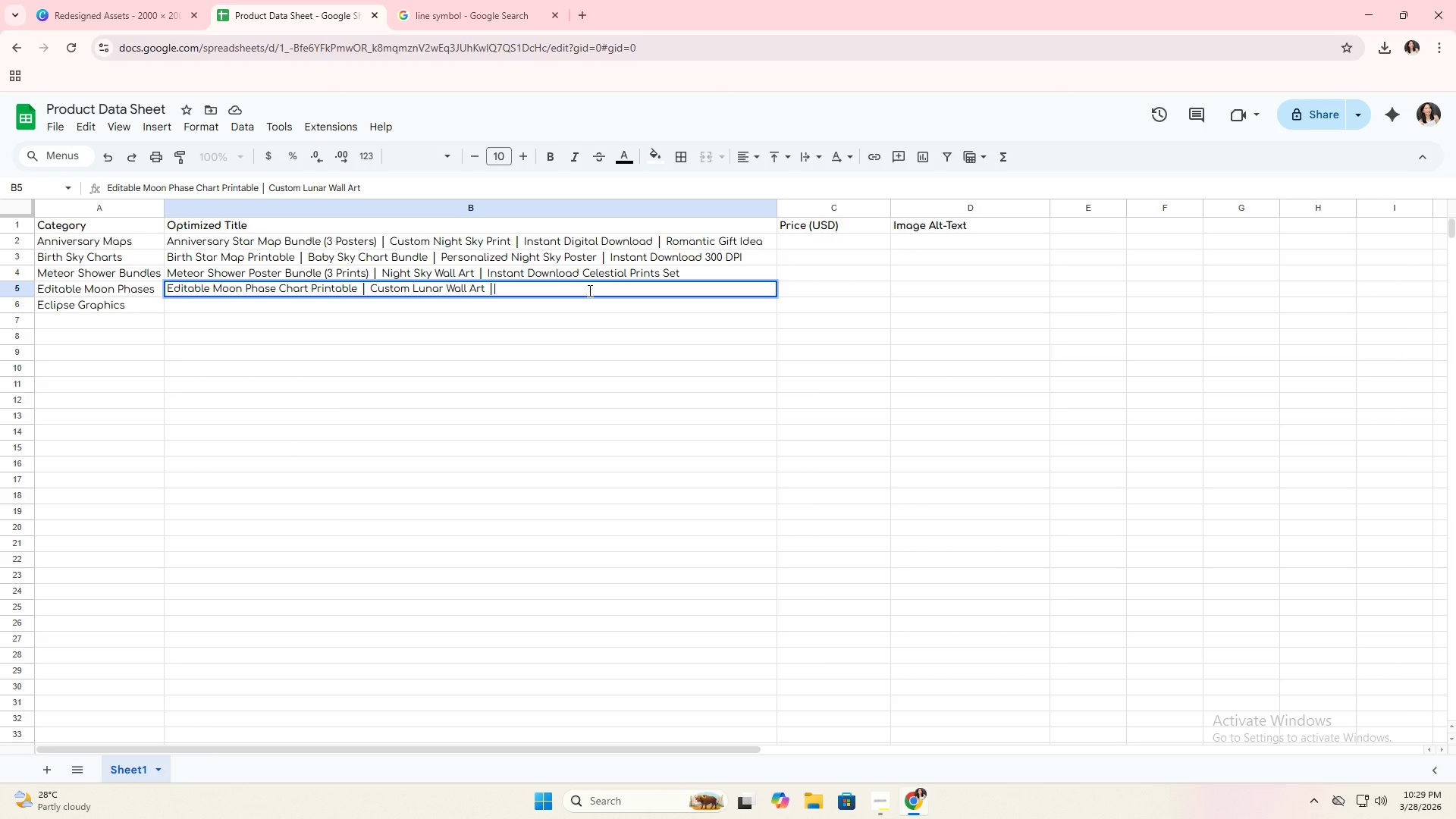 
key(Control+V)
 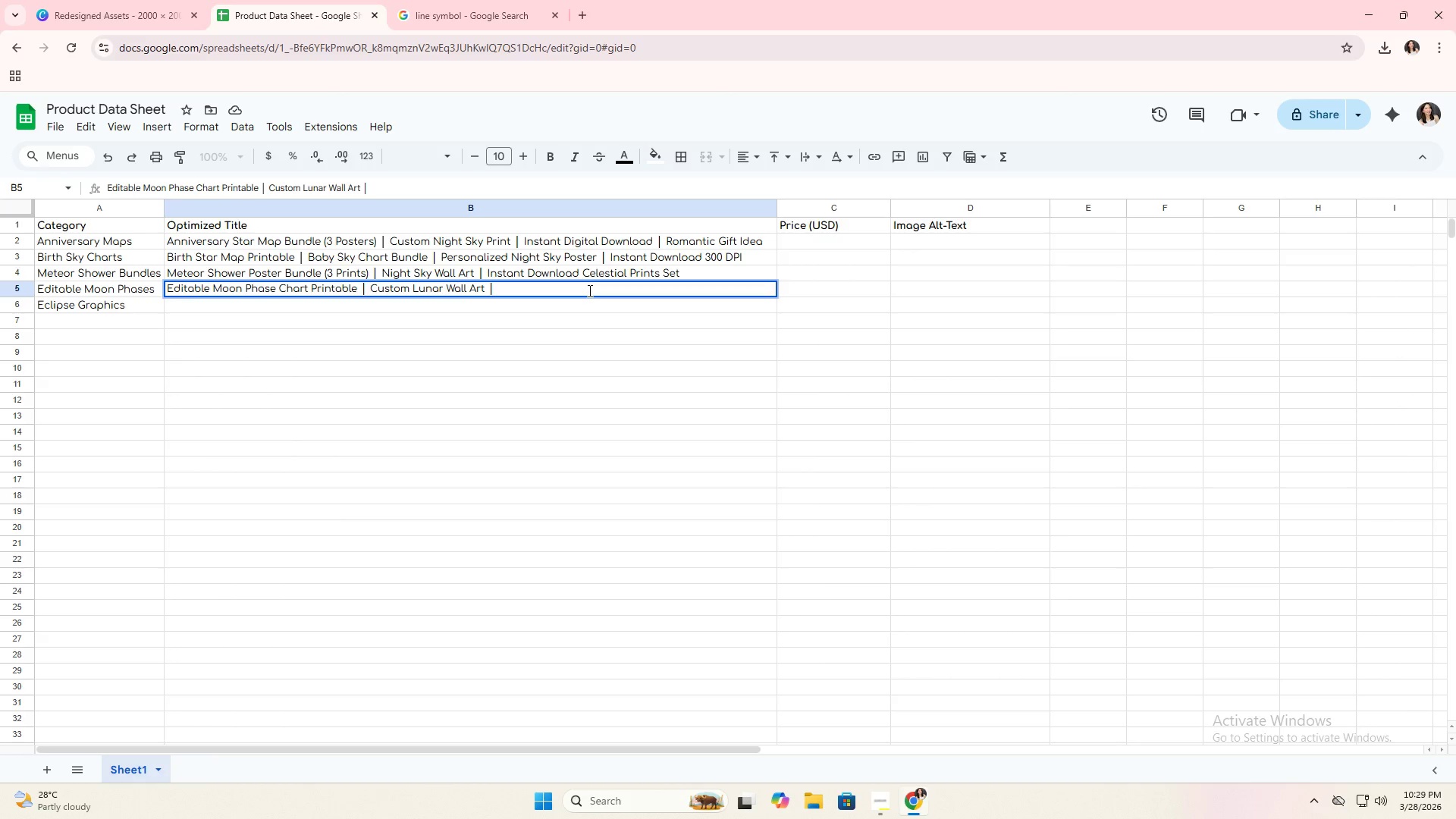 
type( Instant Download Canva Template)
 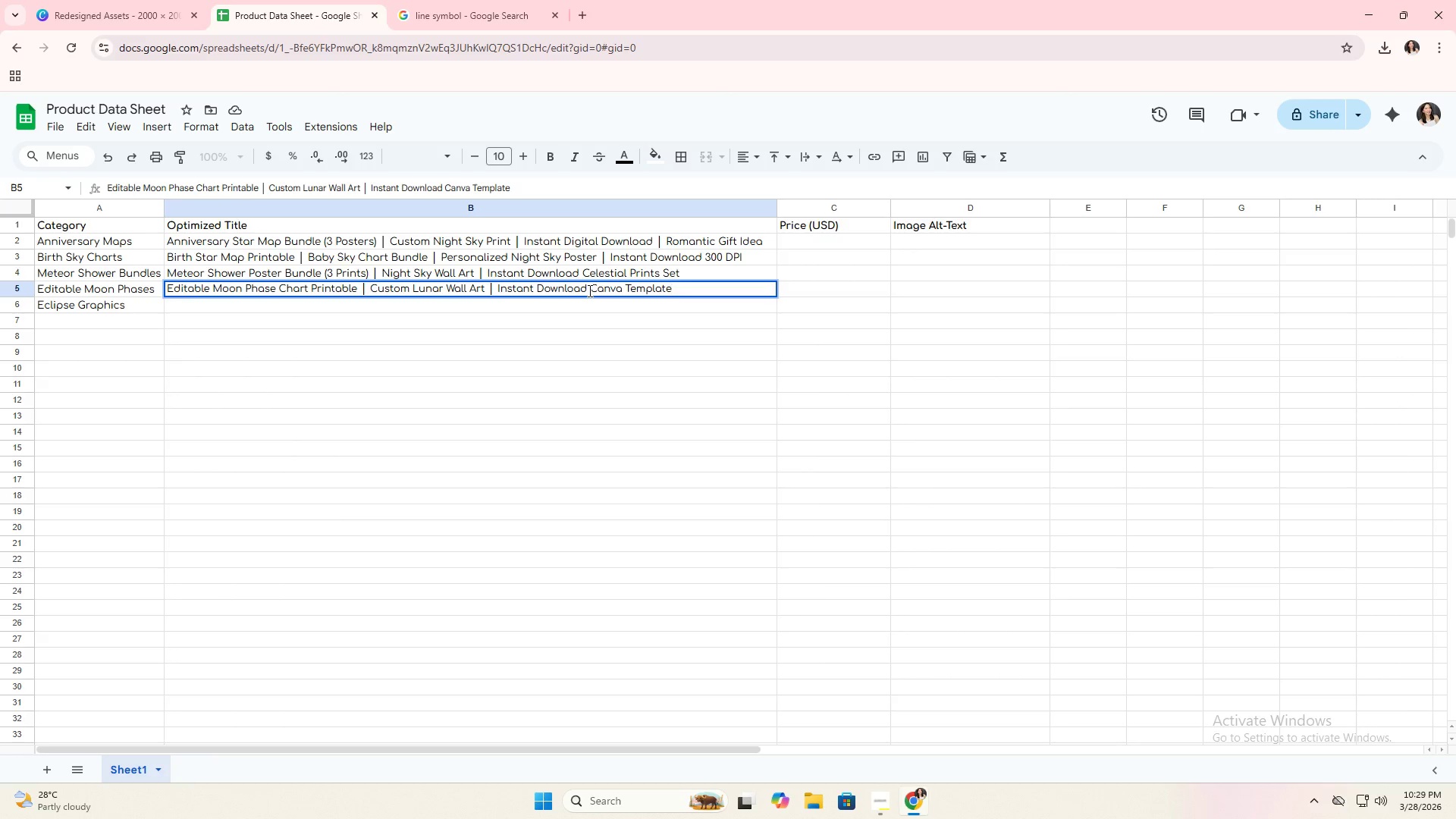 
key(Enter)
 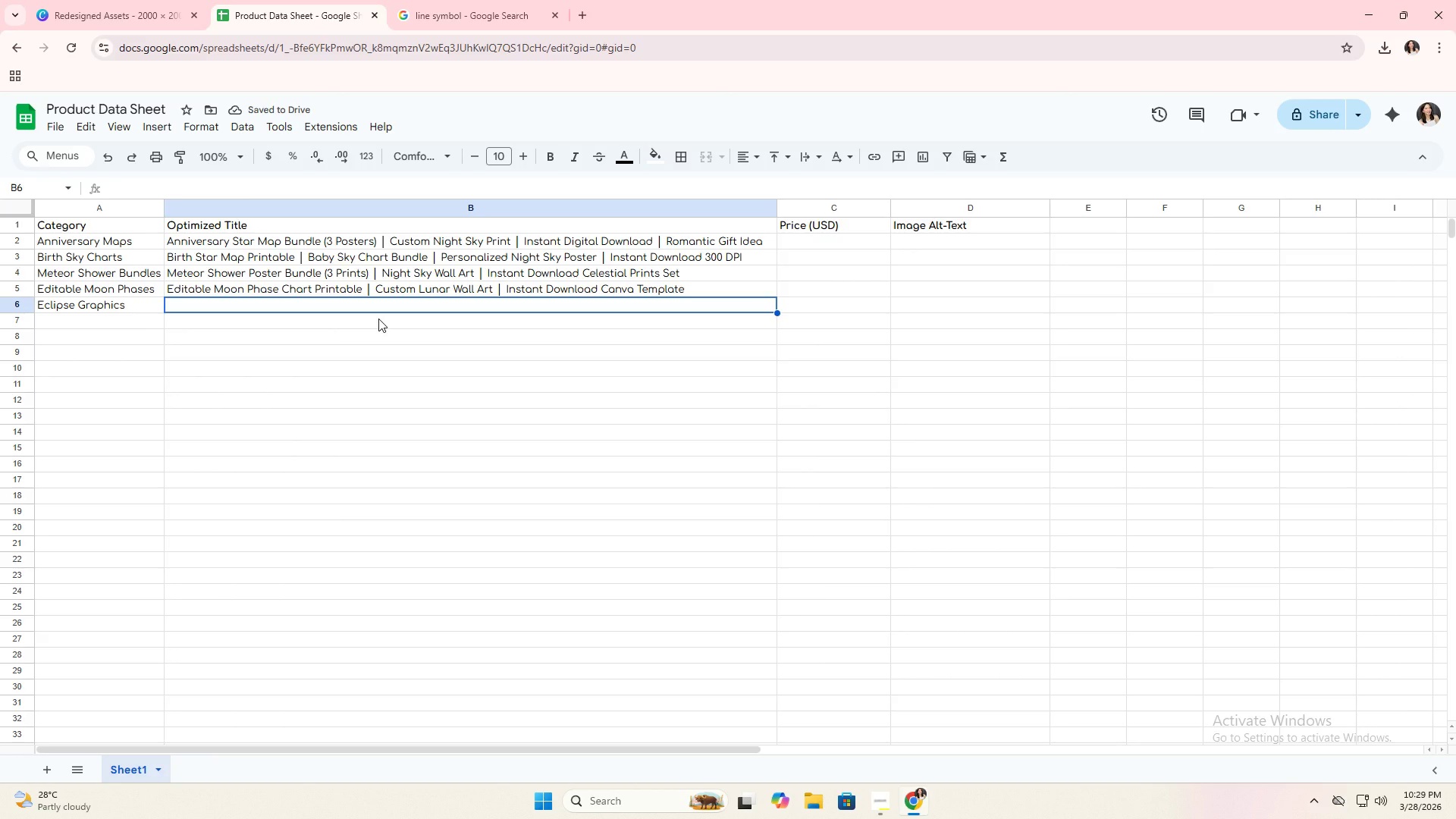 
type(Solar & Lunar Eclipse Poster SeT)
key(Backspace)
type(T)
key(Backspace)
type(t )
 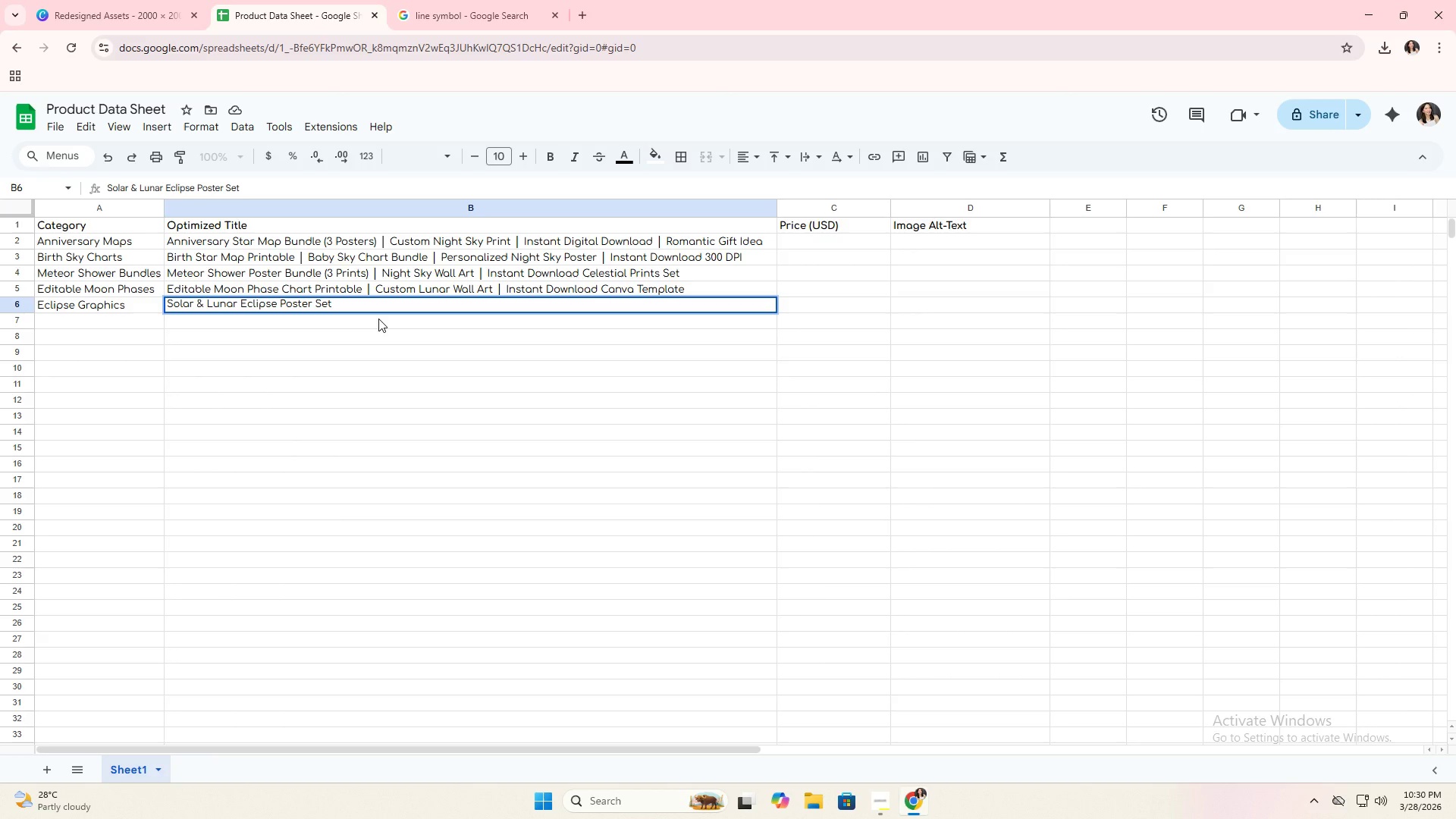 
key(Control+ControlLeft)
 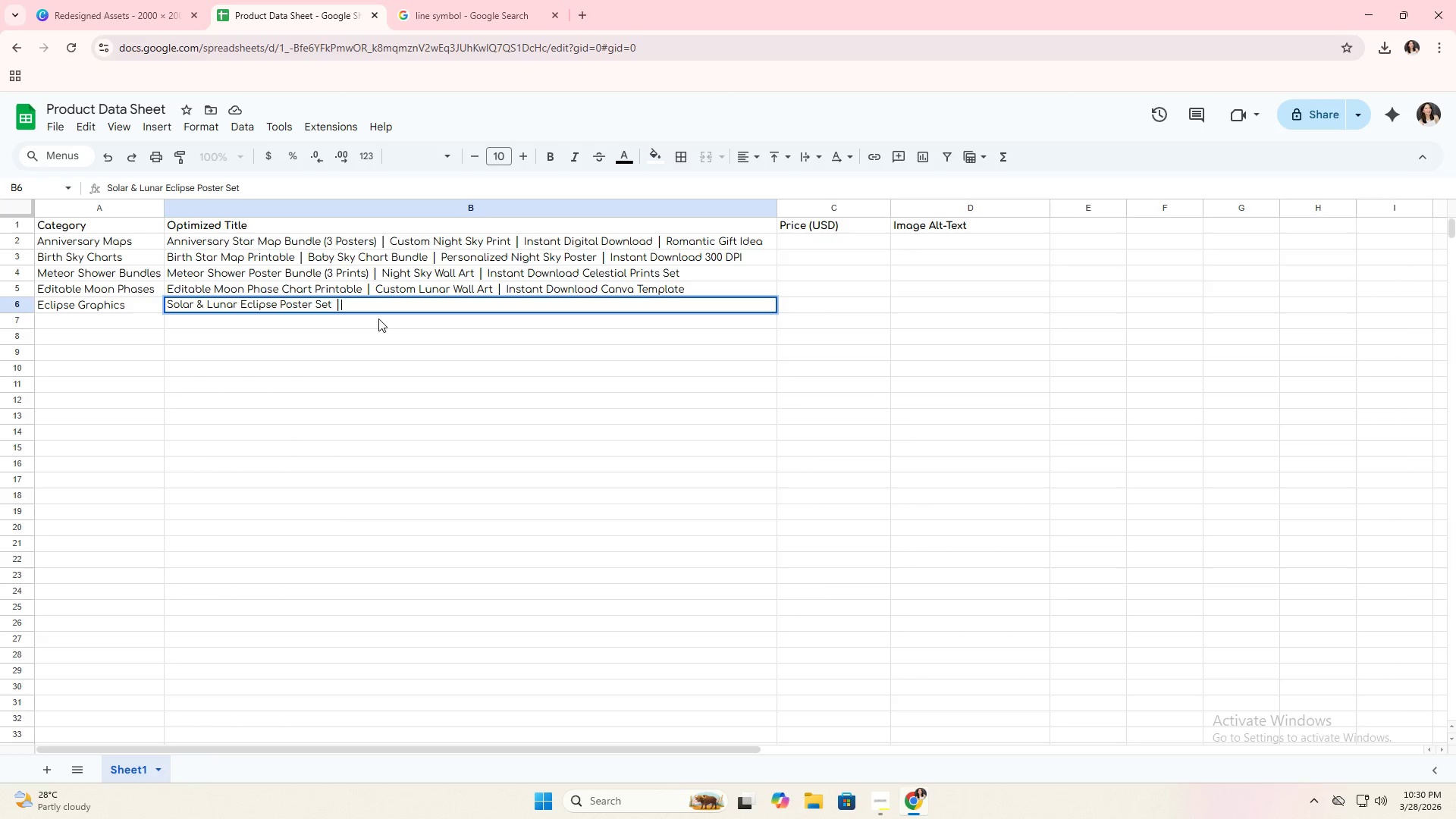 
key(Control+V)
 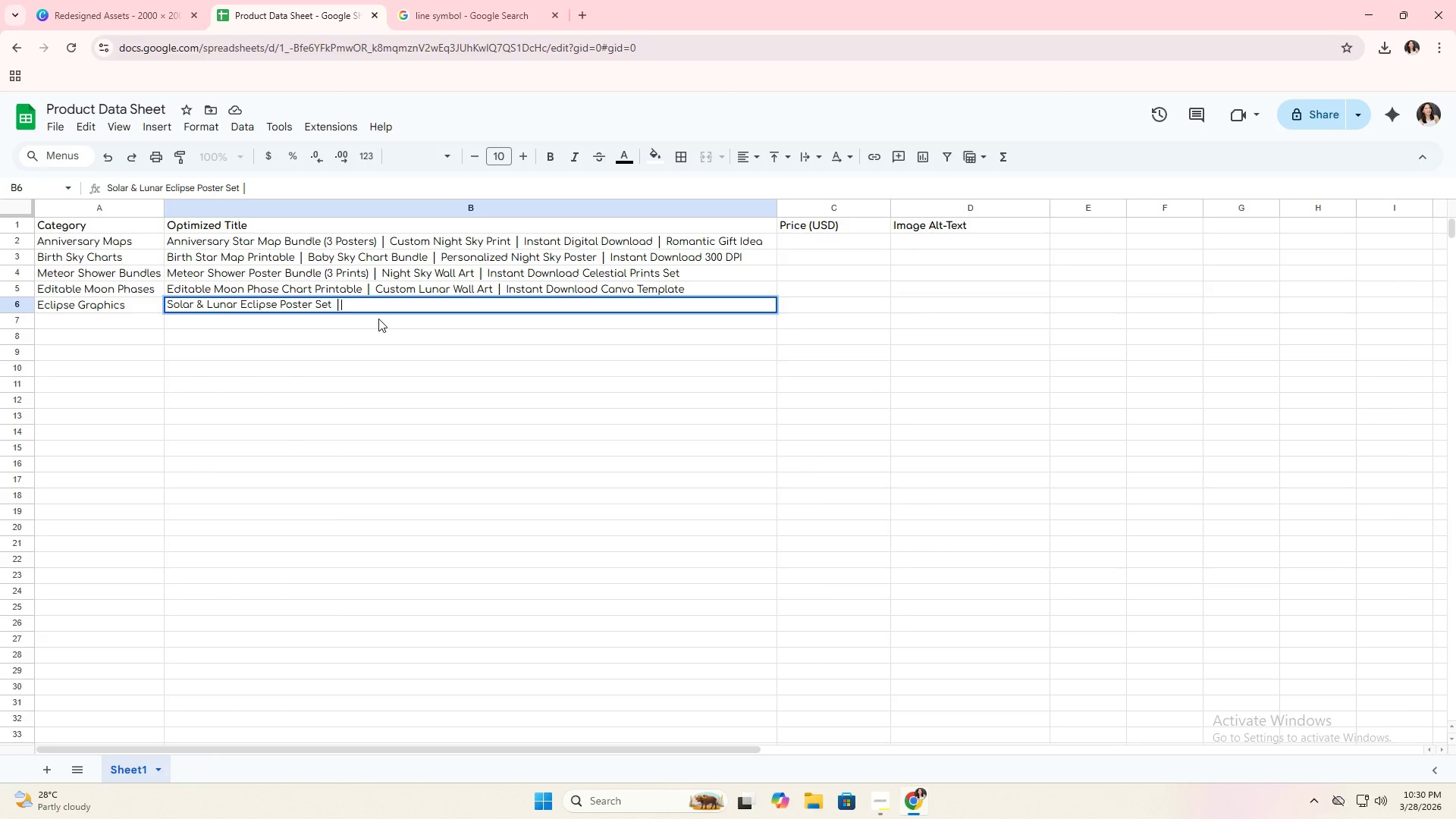 
type( Celestial Printable Wall Art Bundle )
 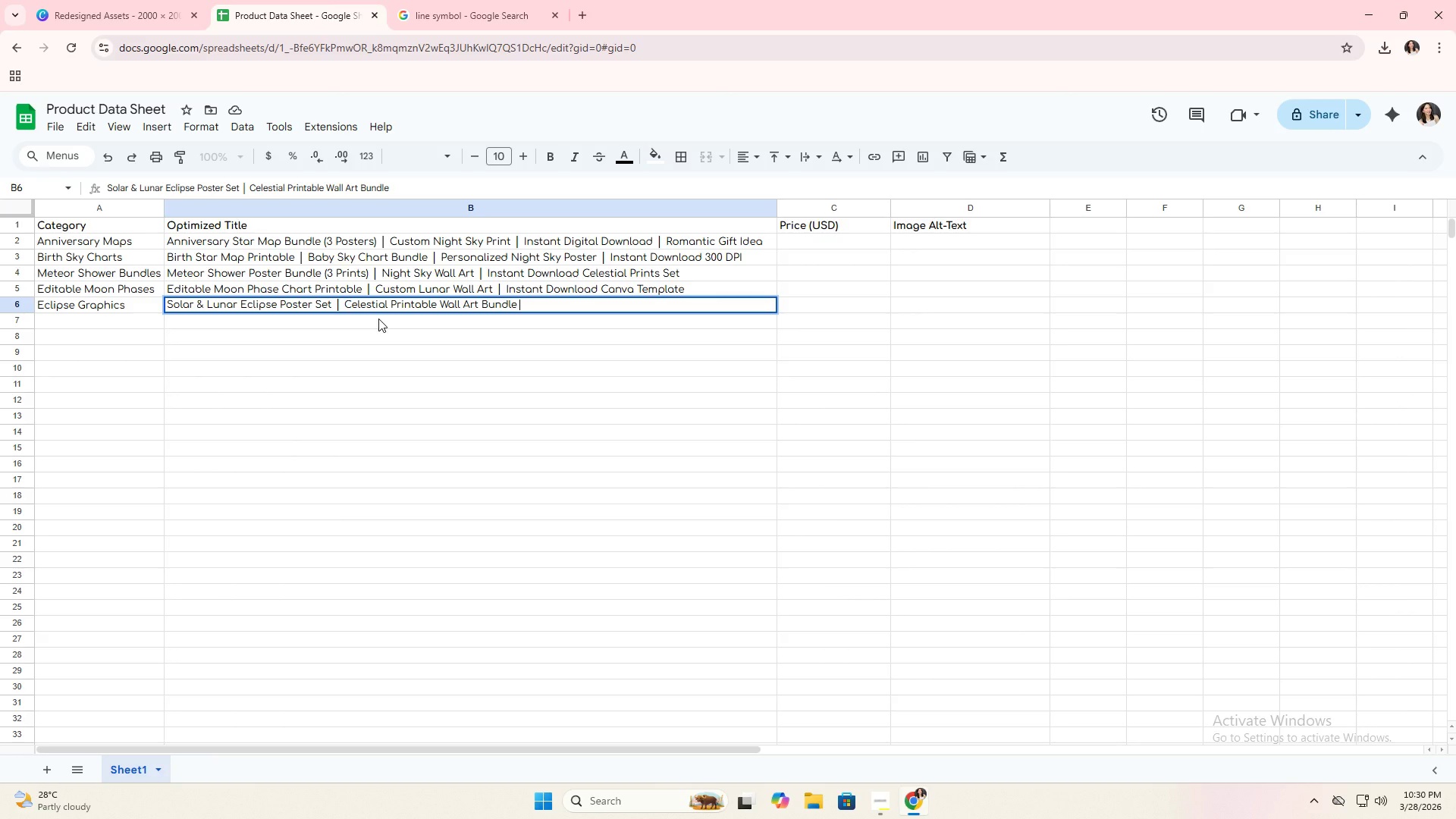 
key(Control+V)
 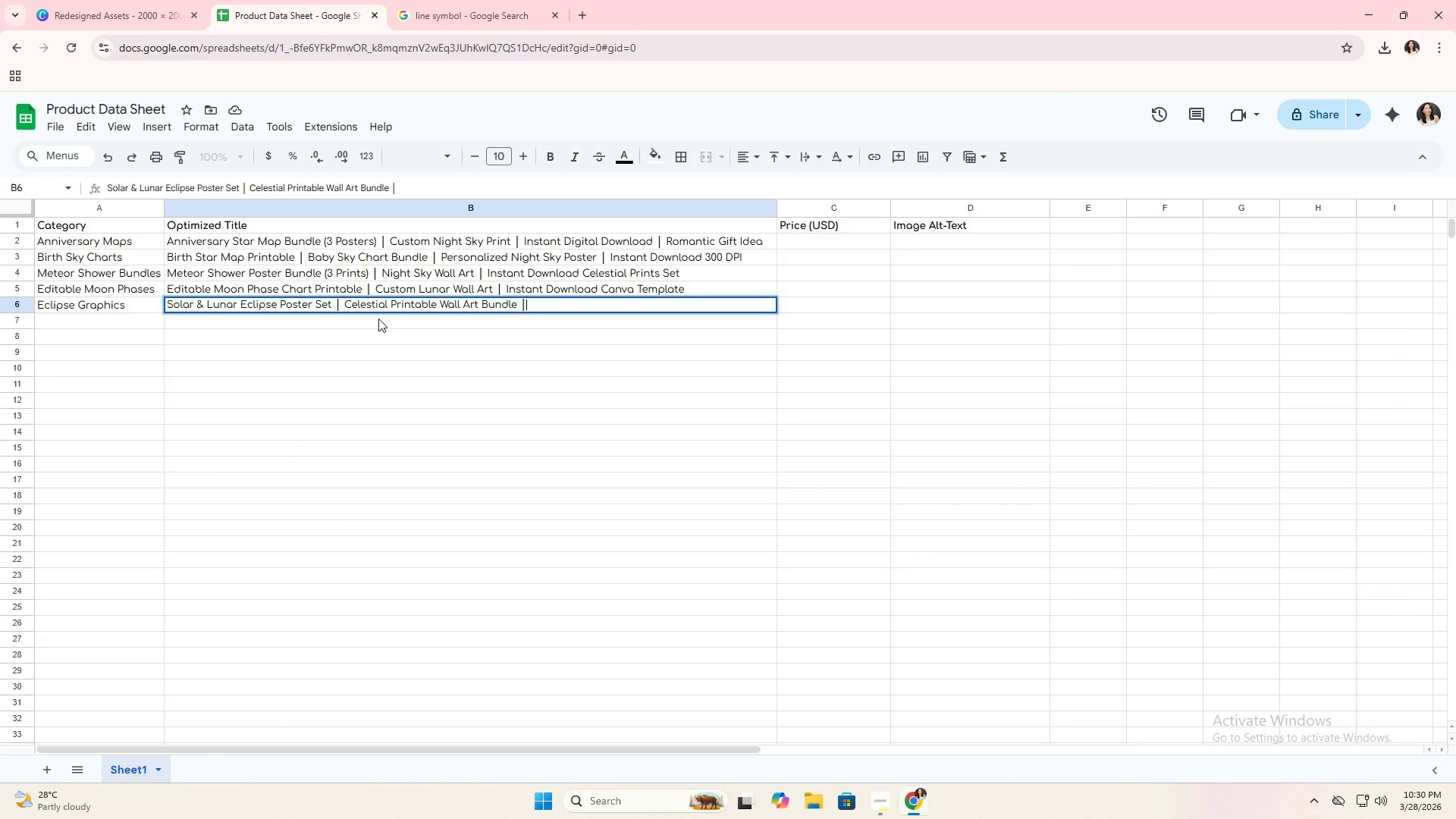 
type( High Resolution Instant D)
 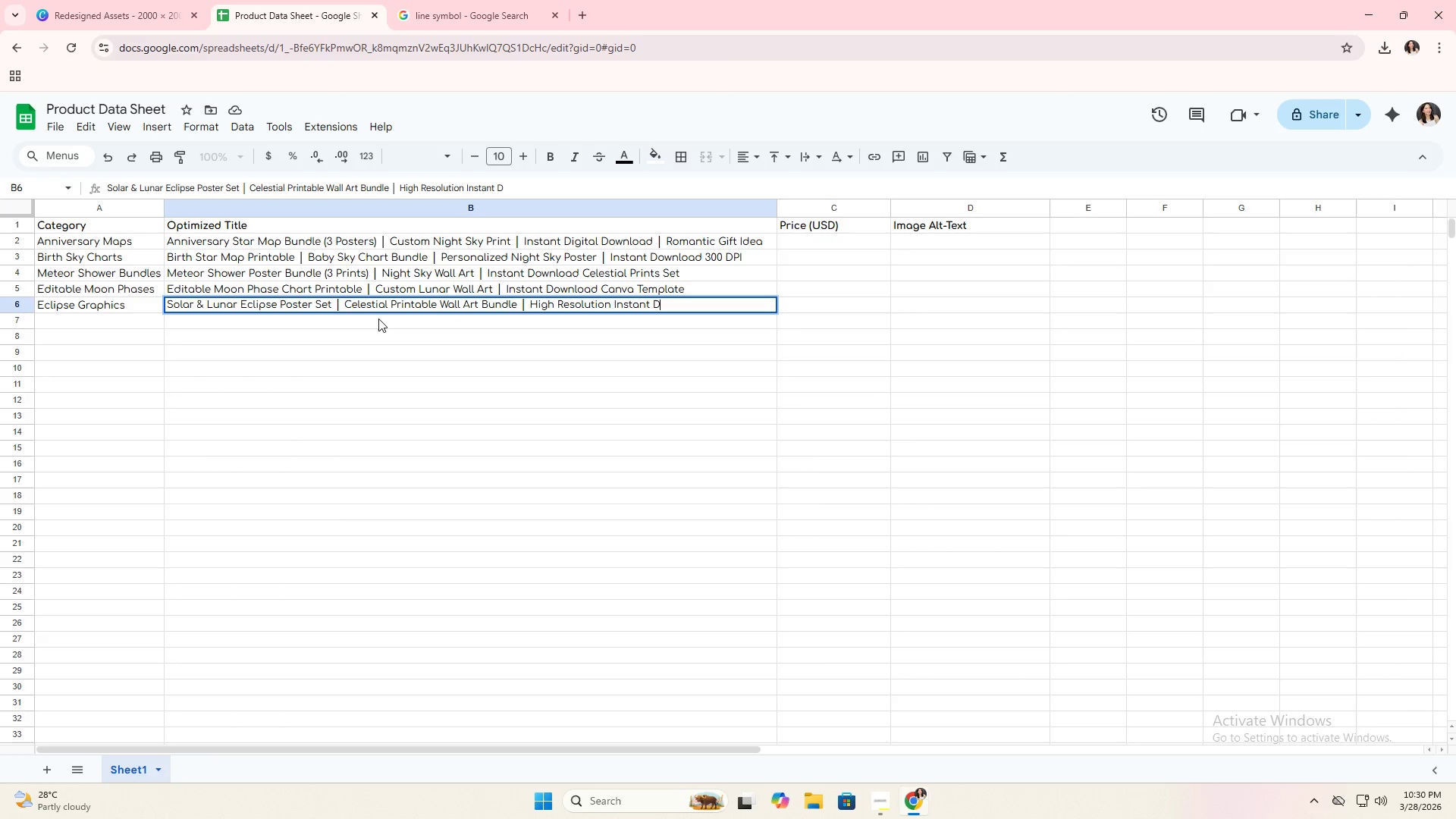 
type(ownload)
 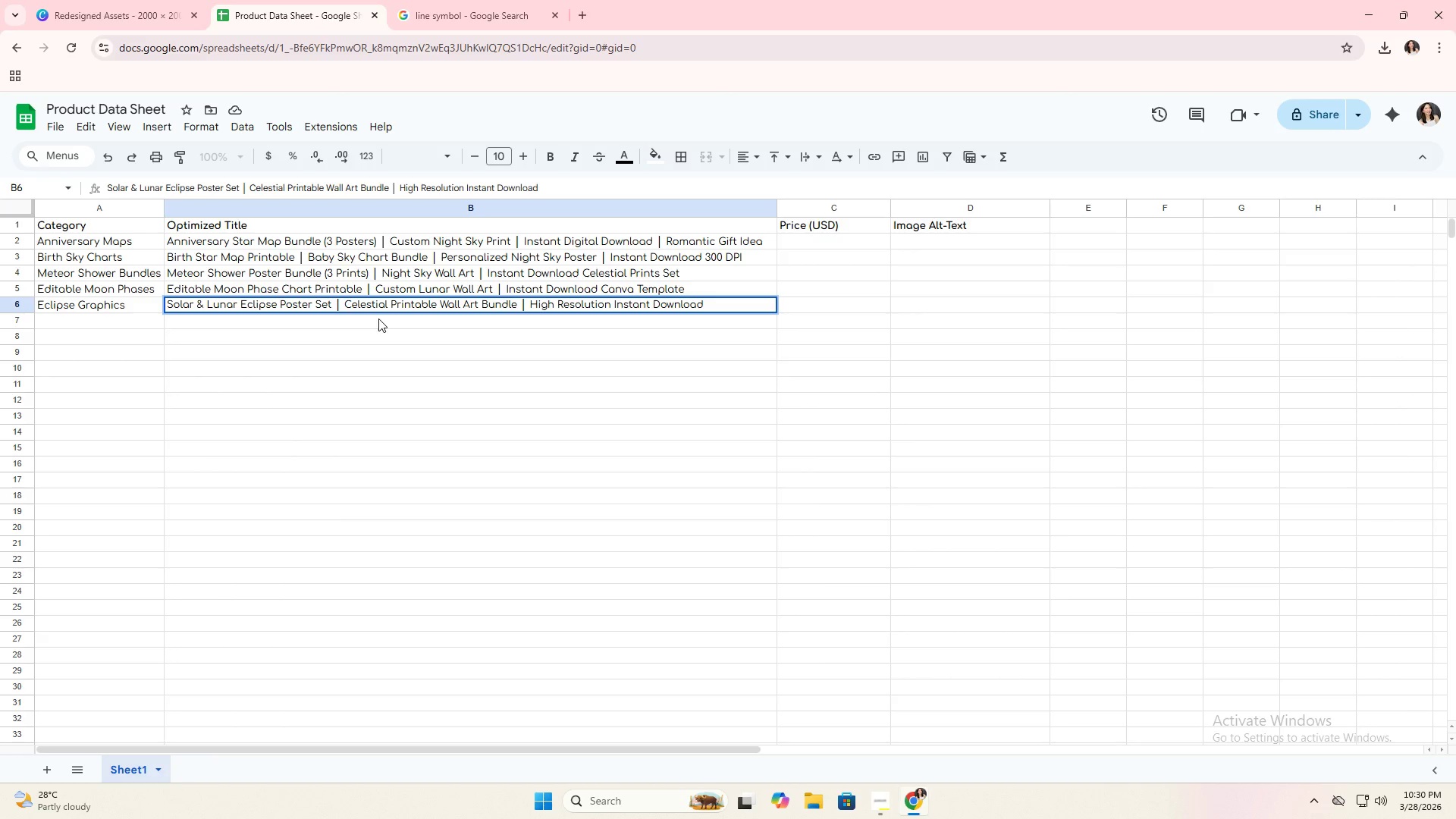 
key(Enter)
 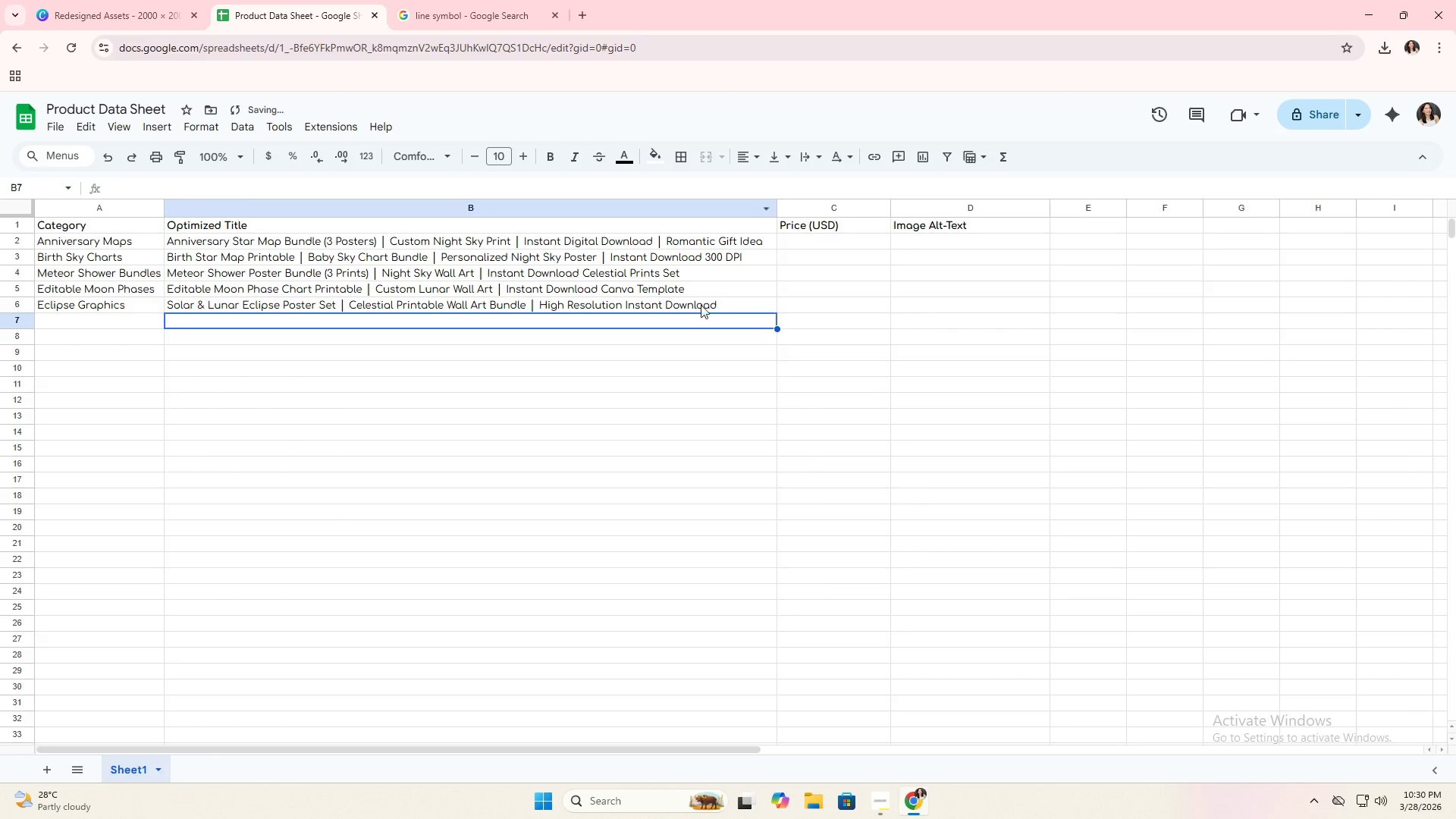 
left_click([805, 242])
 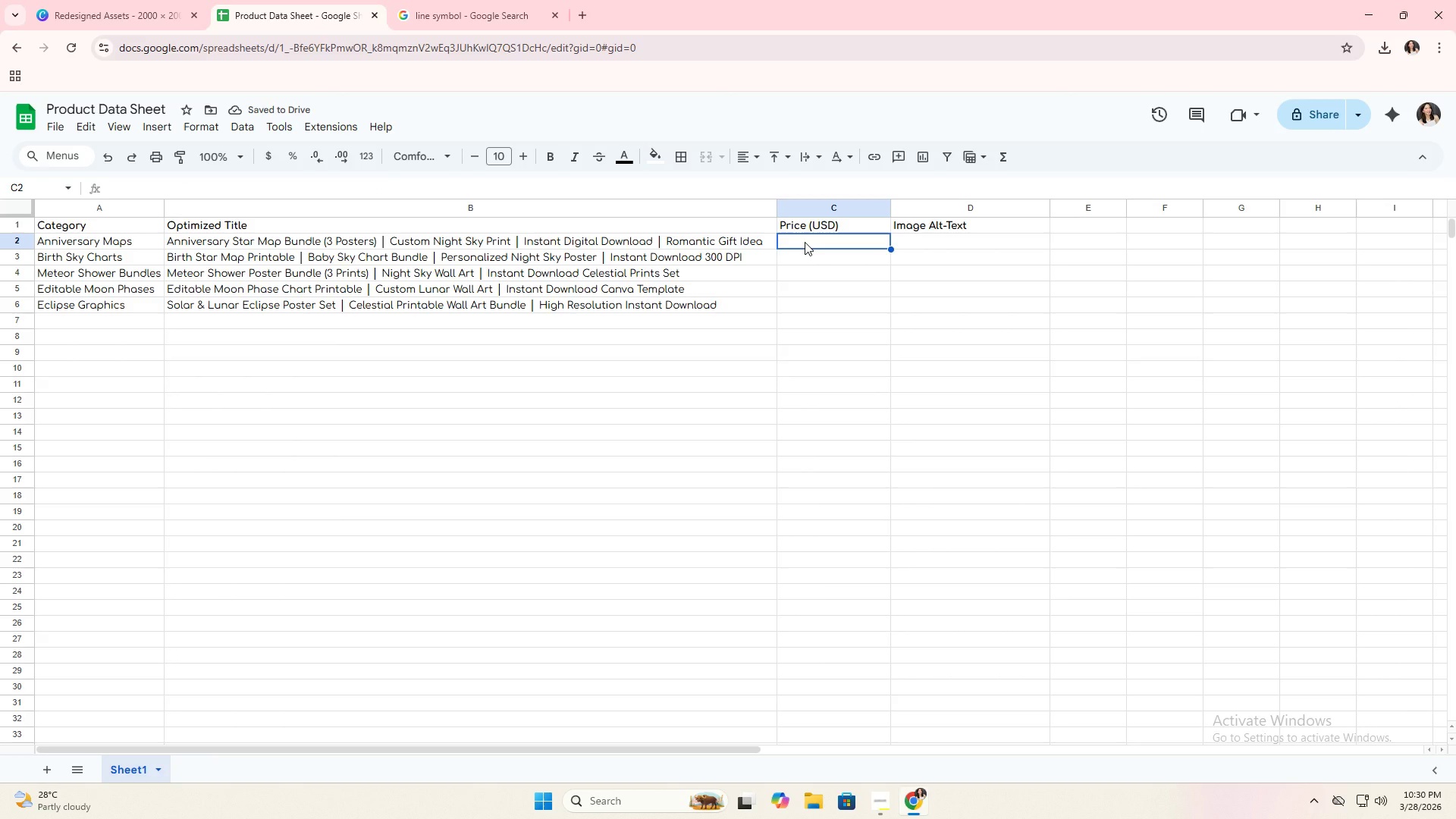 
type(9.99)
 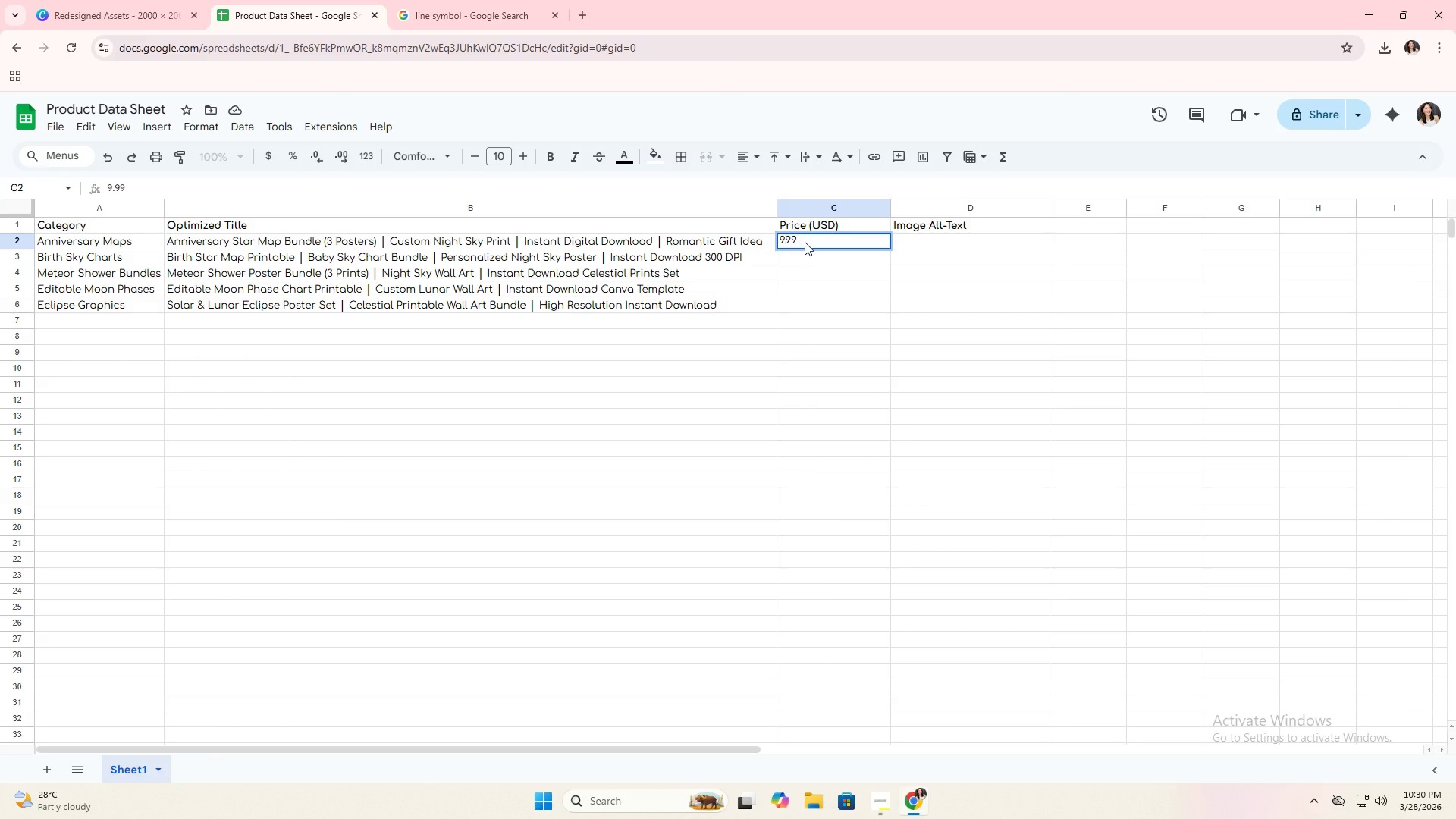 
key(Enter)
 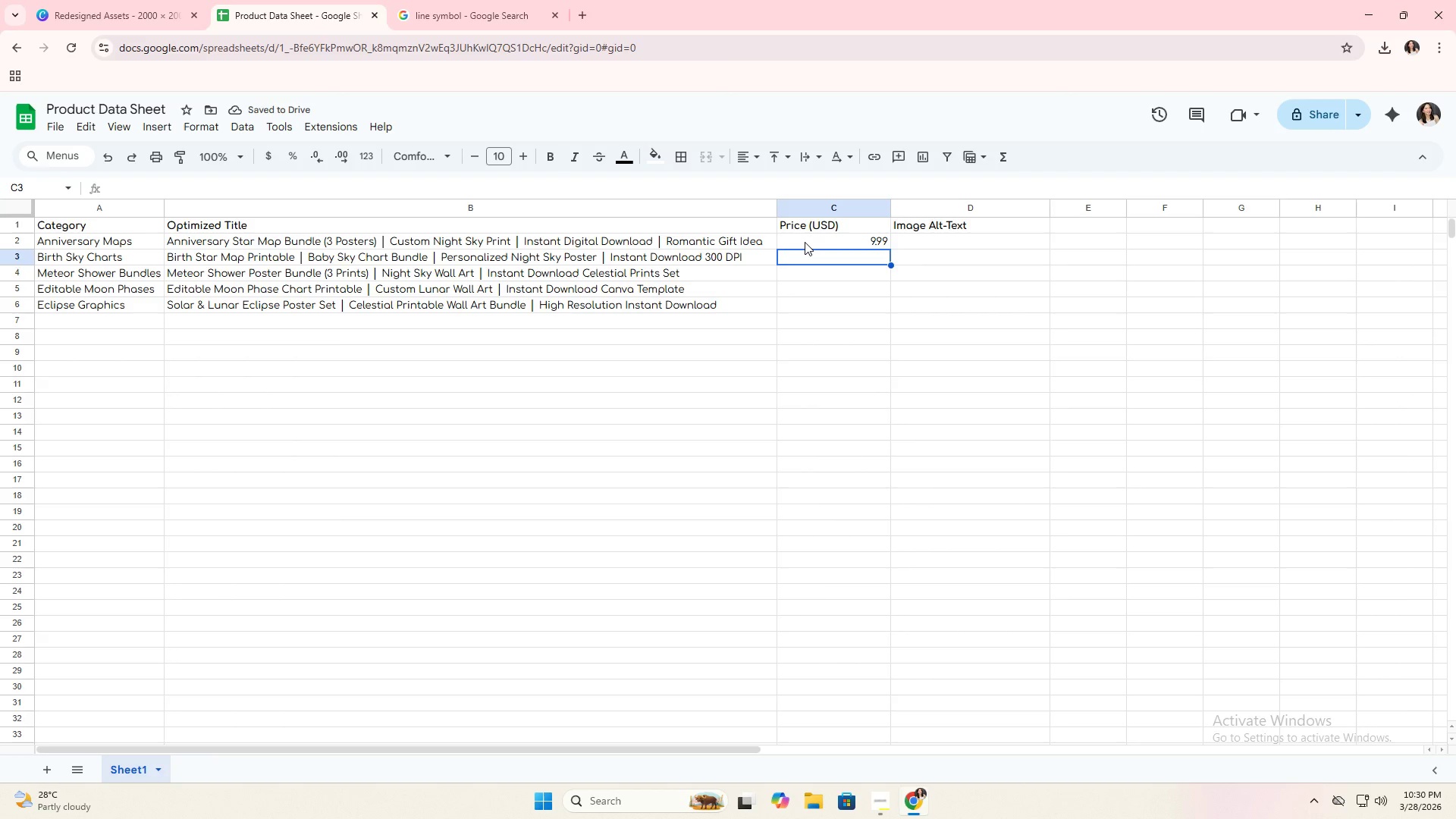 
type(8.99)
 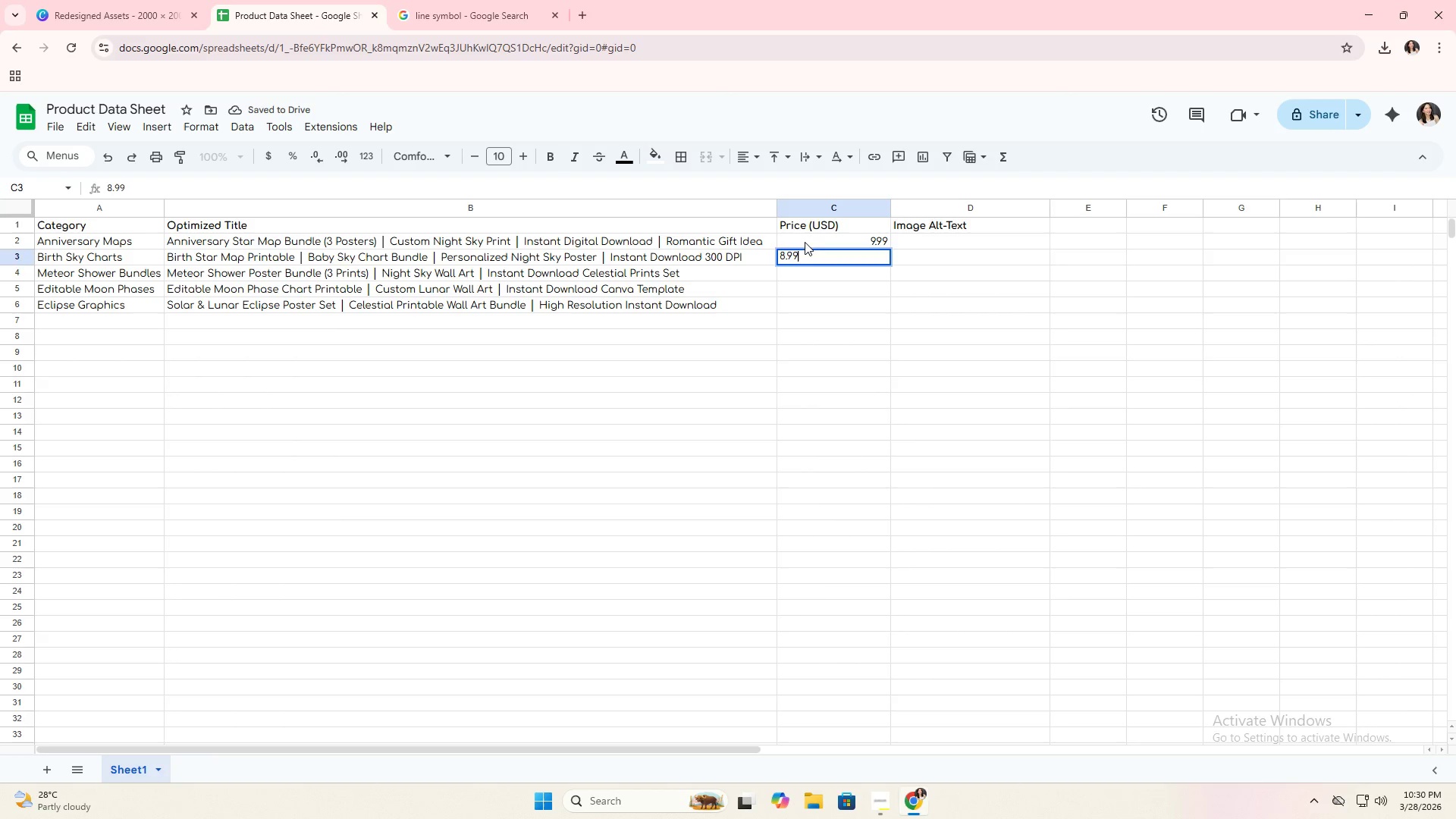 
key(Enter)
 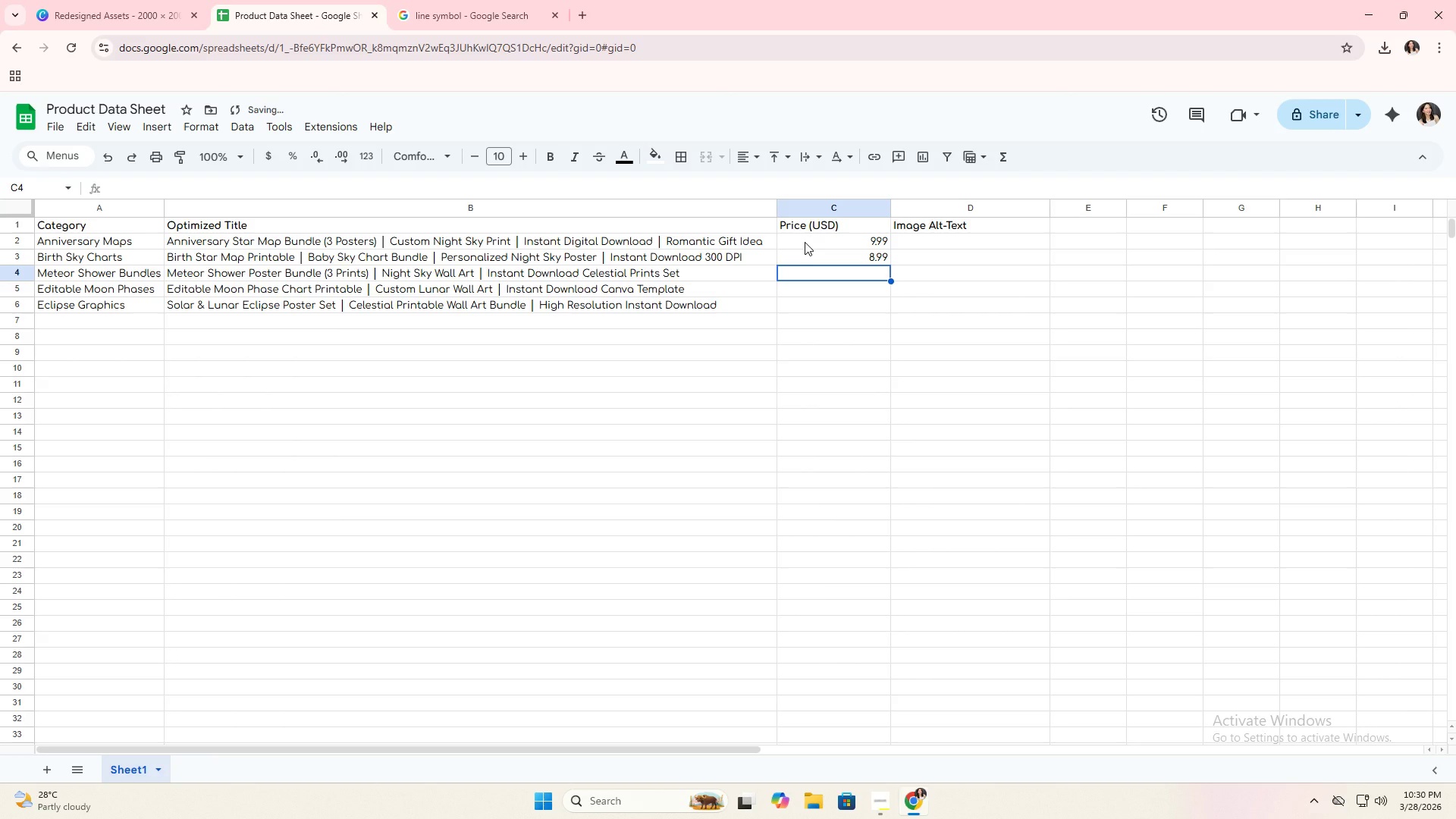 
type(7.99)
 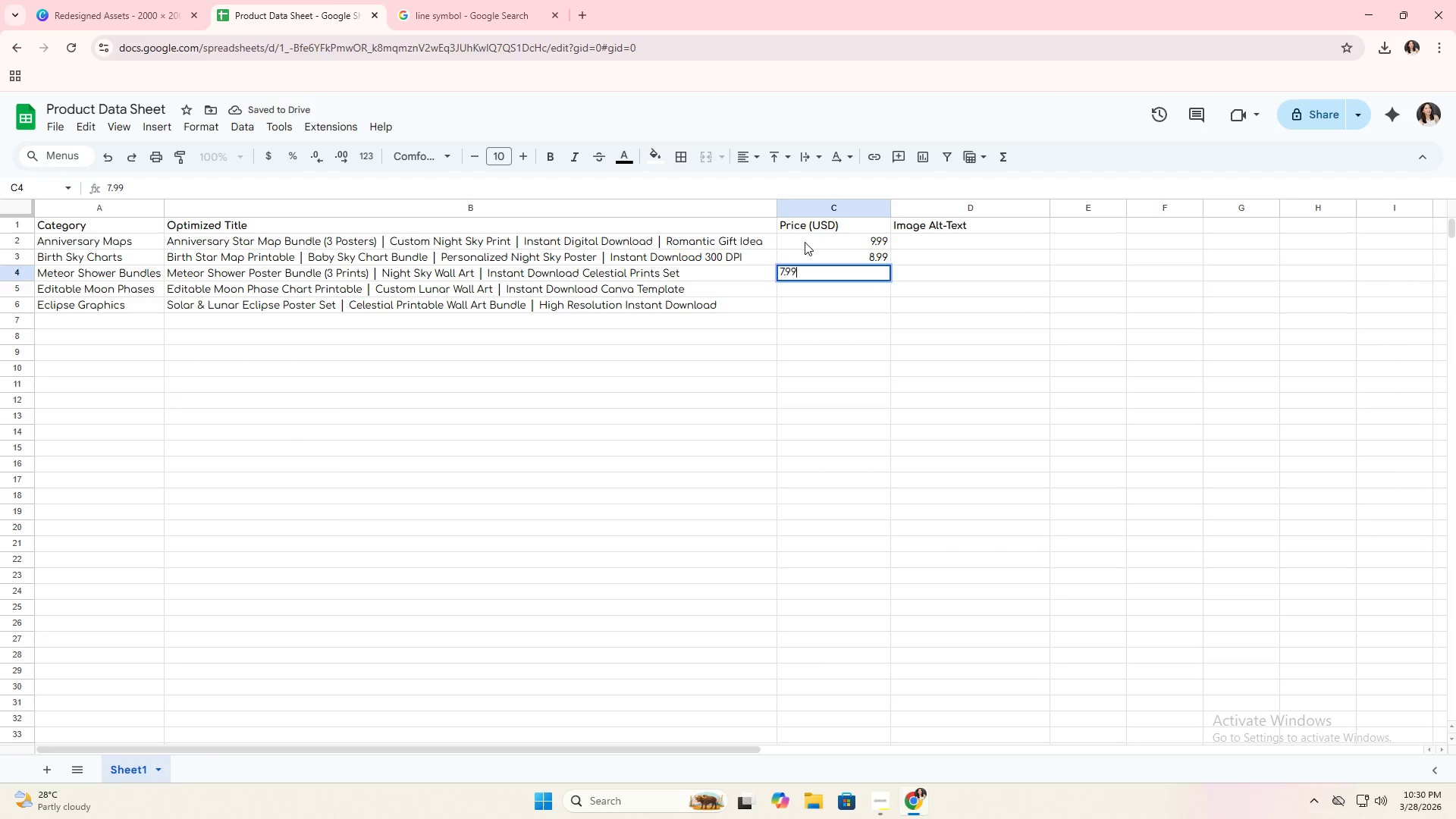 
key(Enter)
 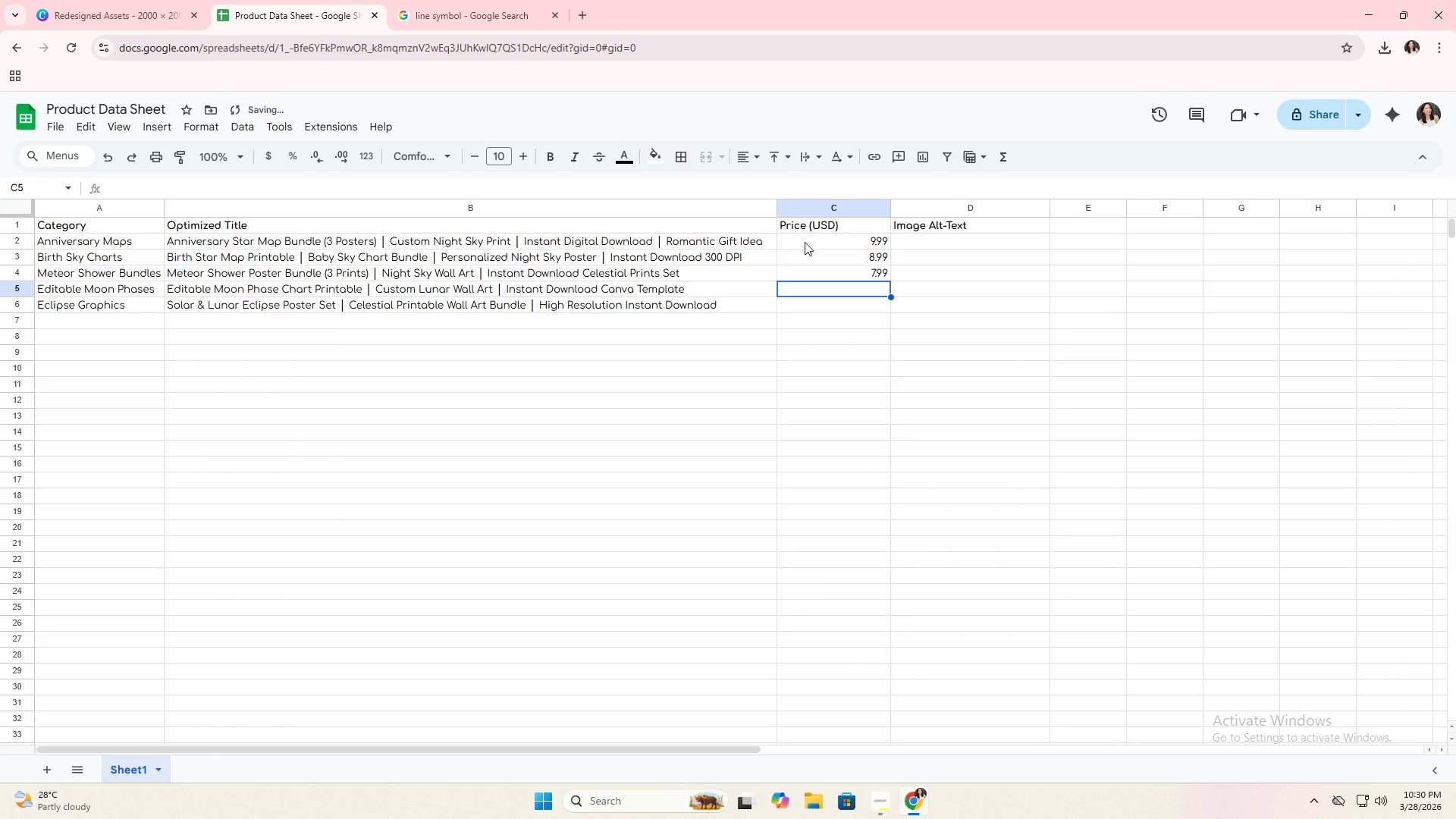 
type(6.99)
 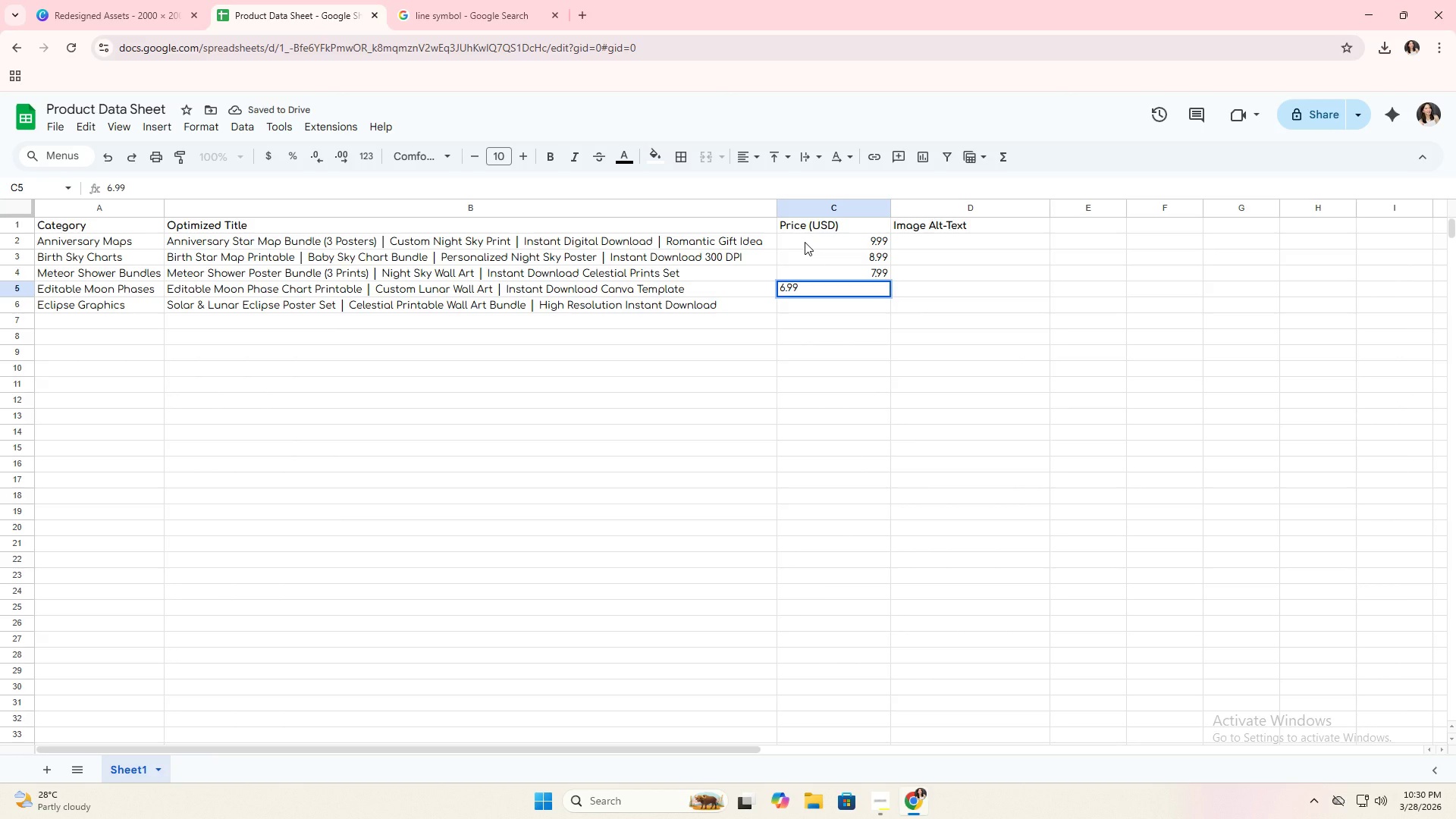 
key(Enter)
 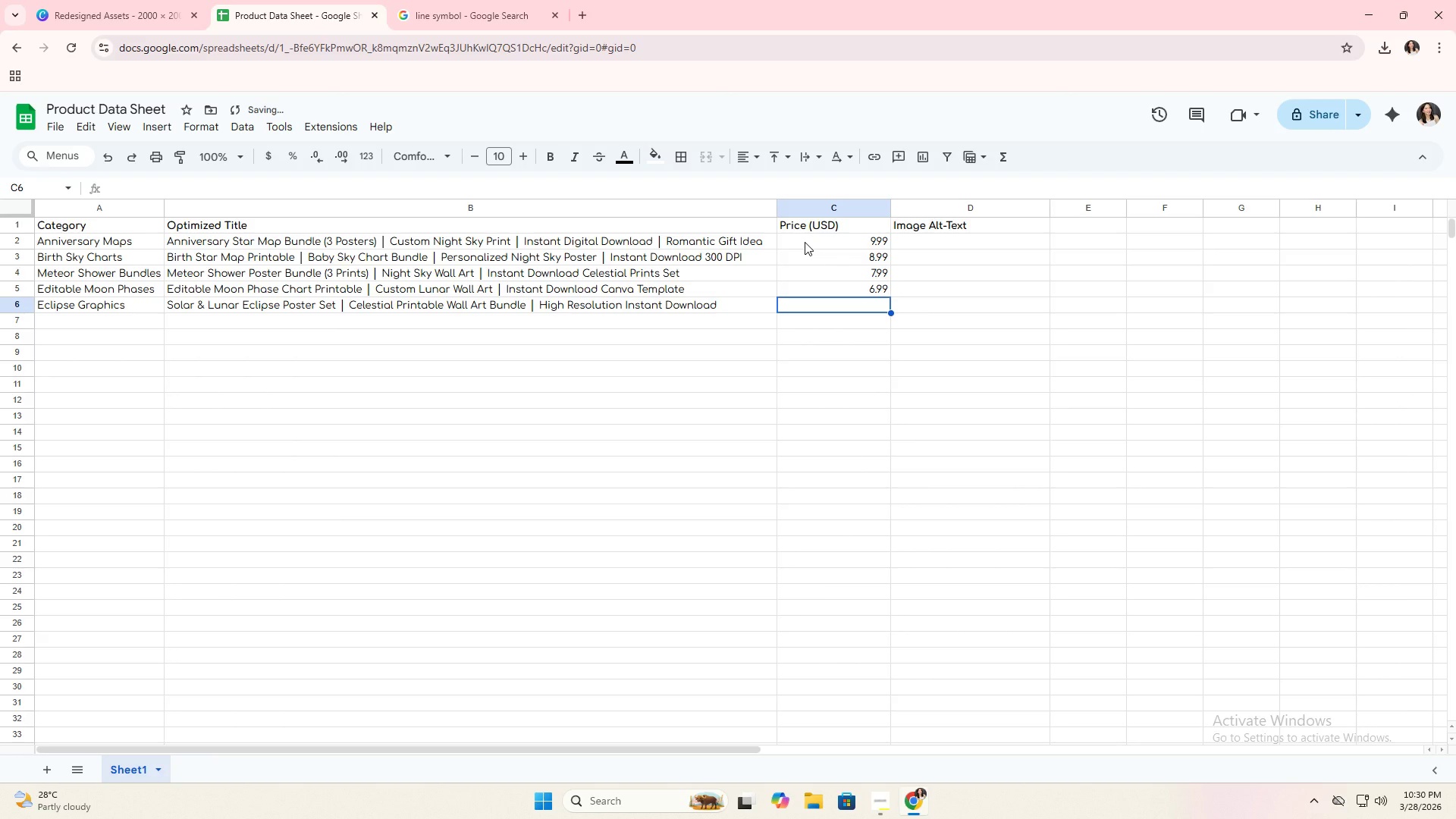 
type(7.49)
 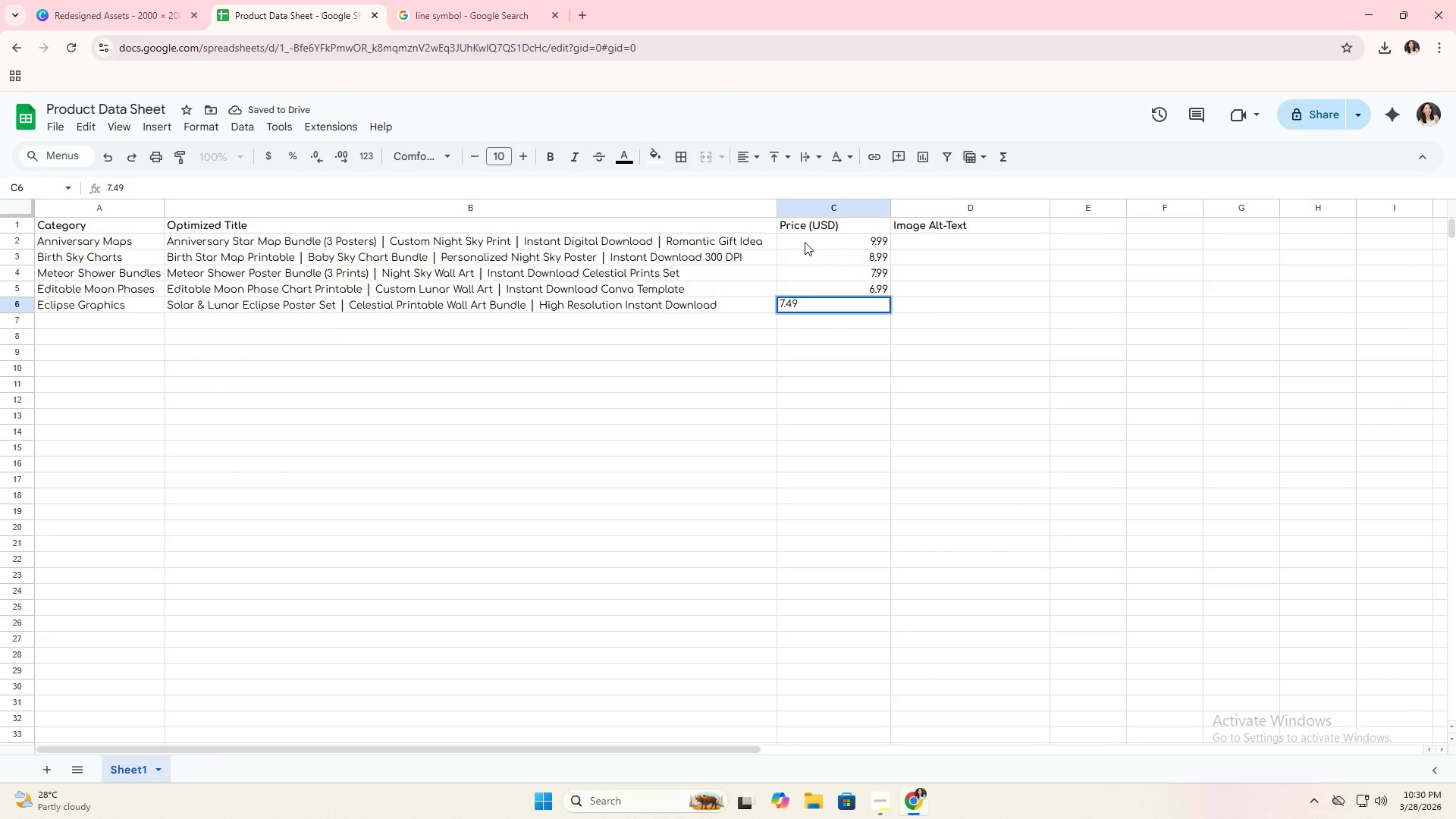 
key(Enter)
 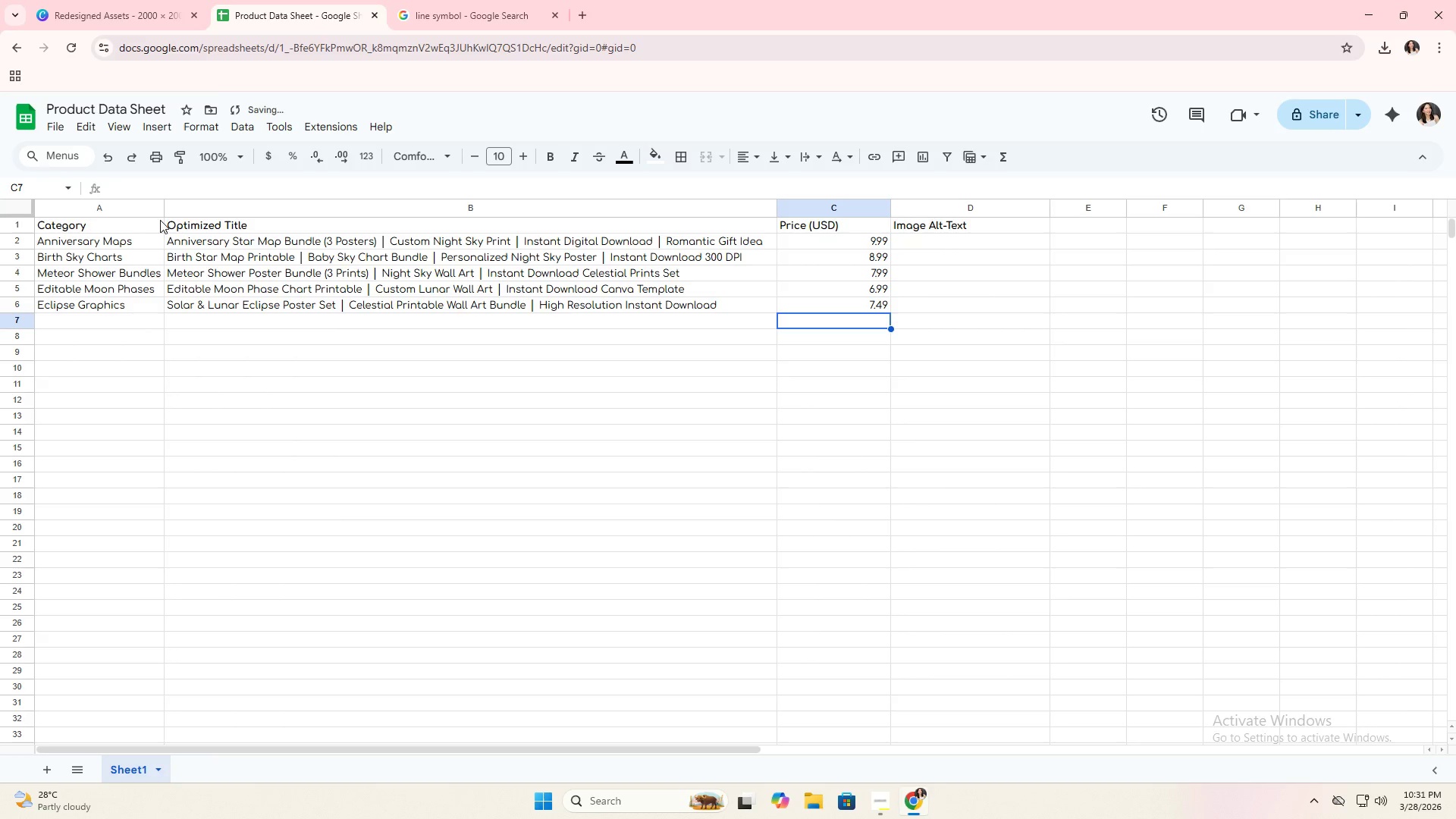 
left_click([18, 223])
 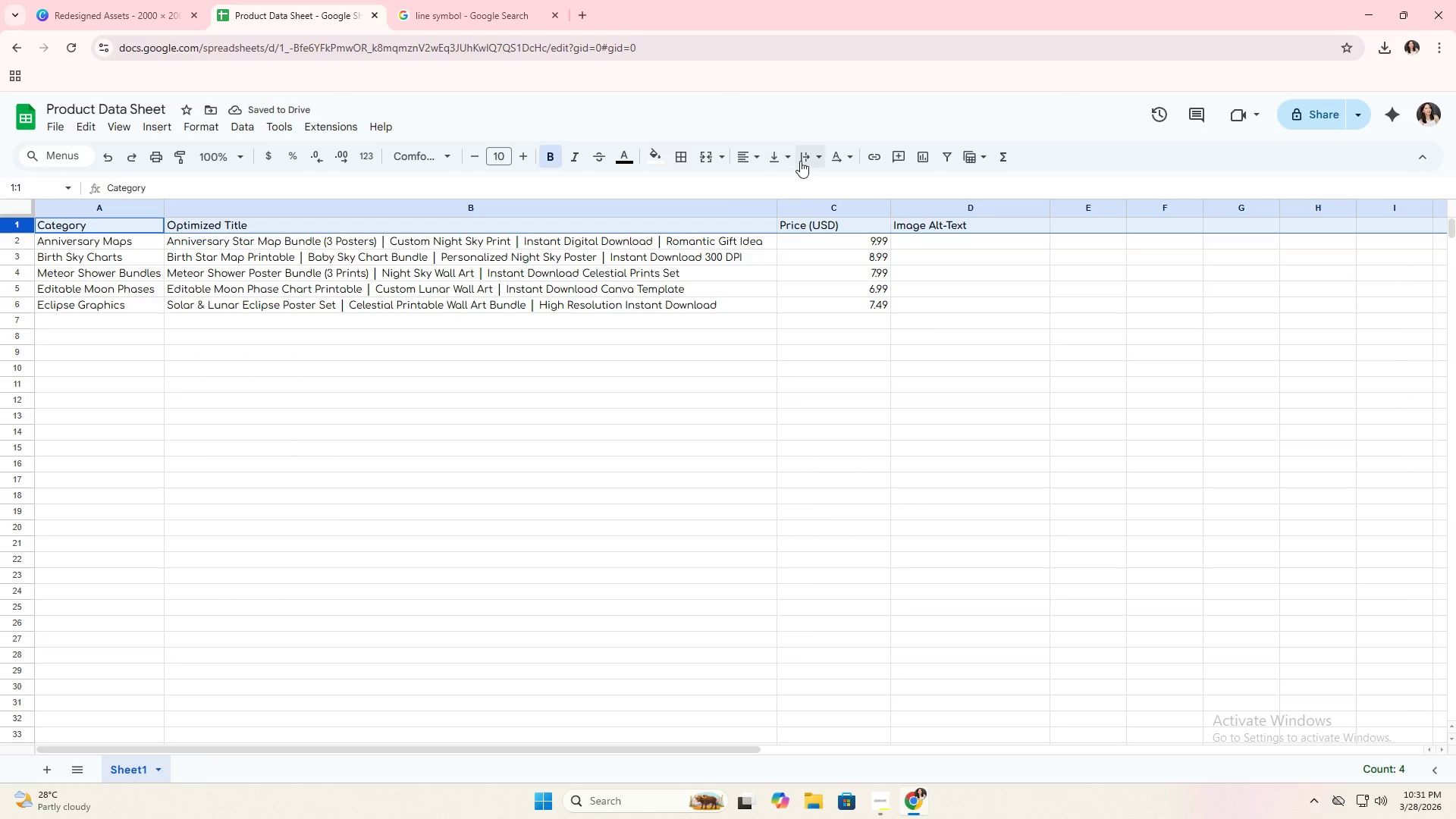 
left_click([780, 160])
 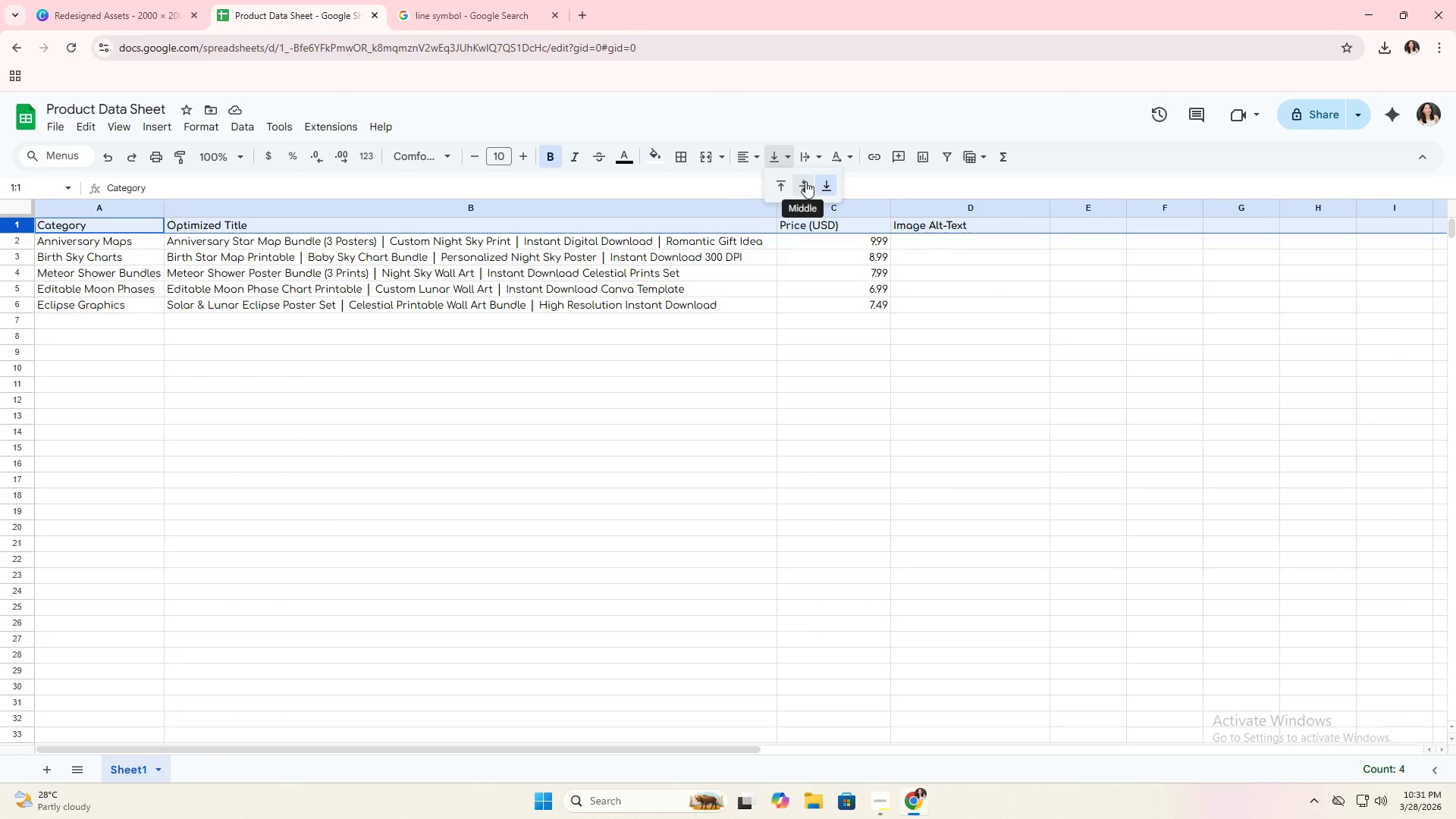 
left_click([805, 156])
 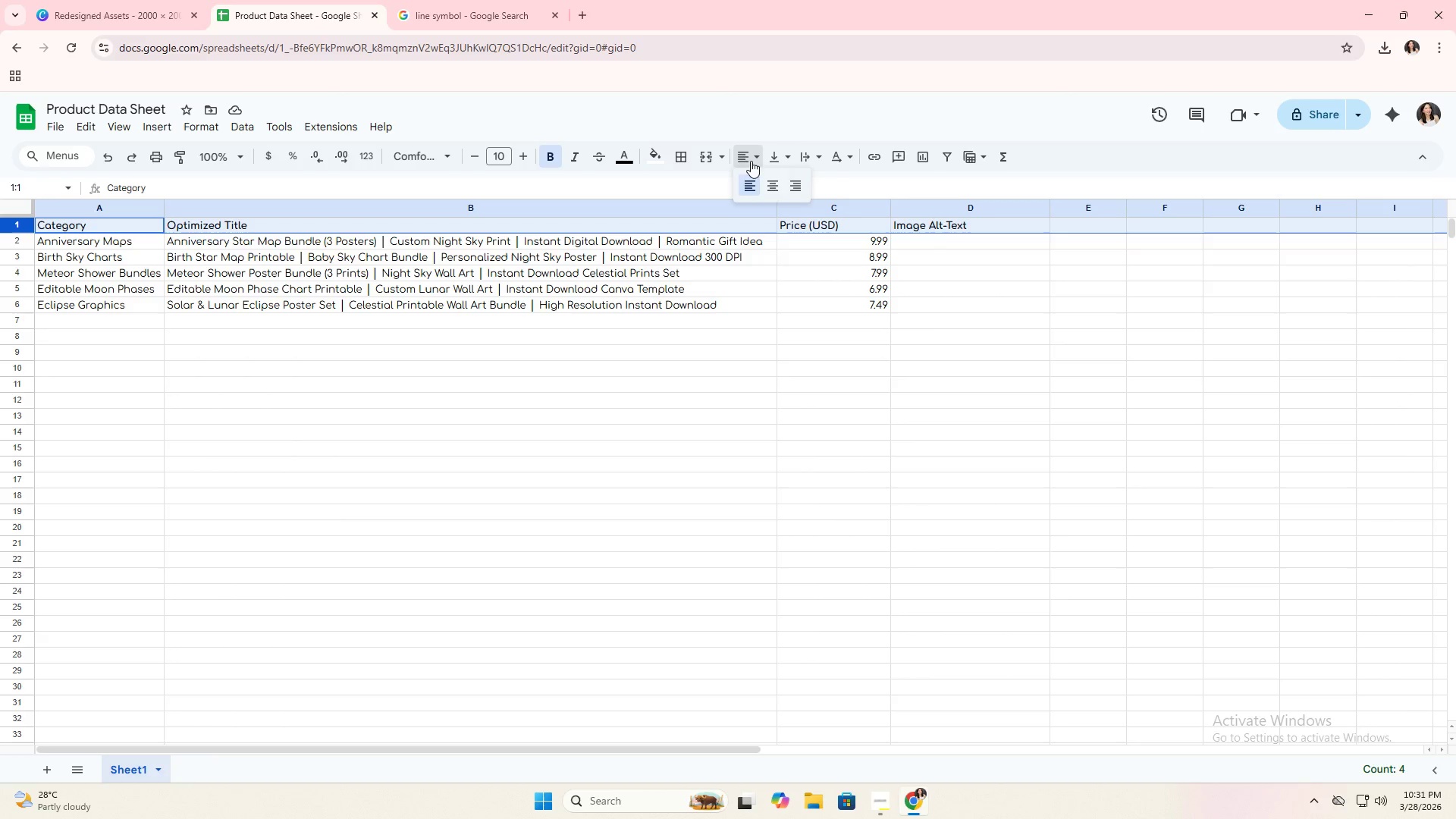 
double_click([772, 181])
 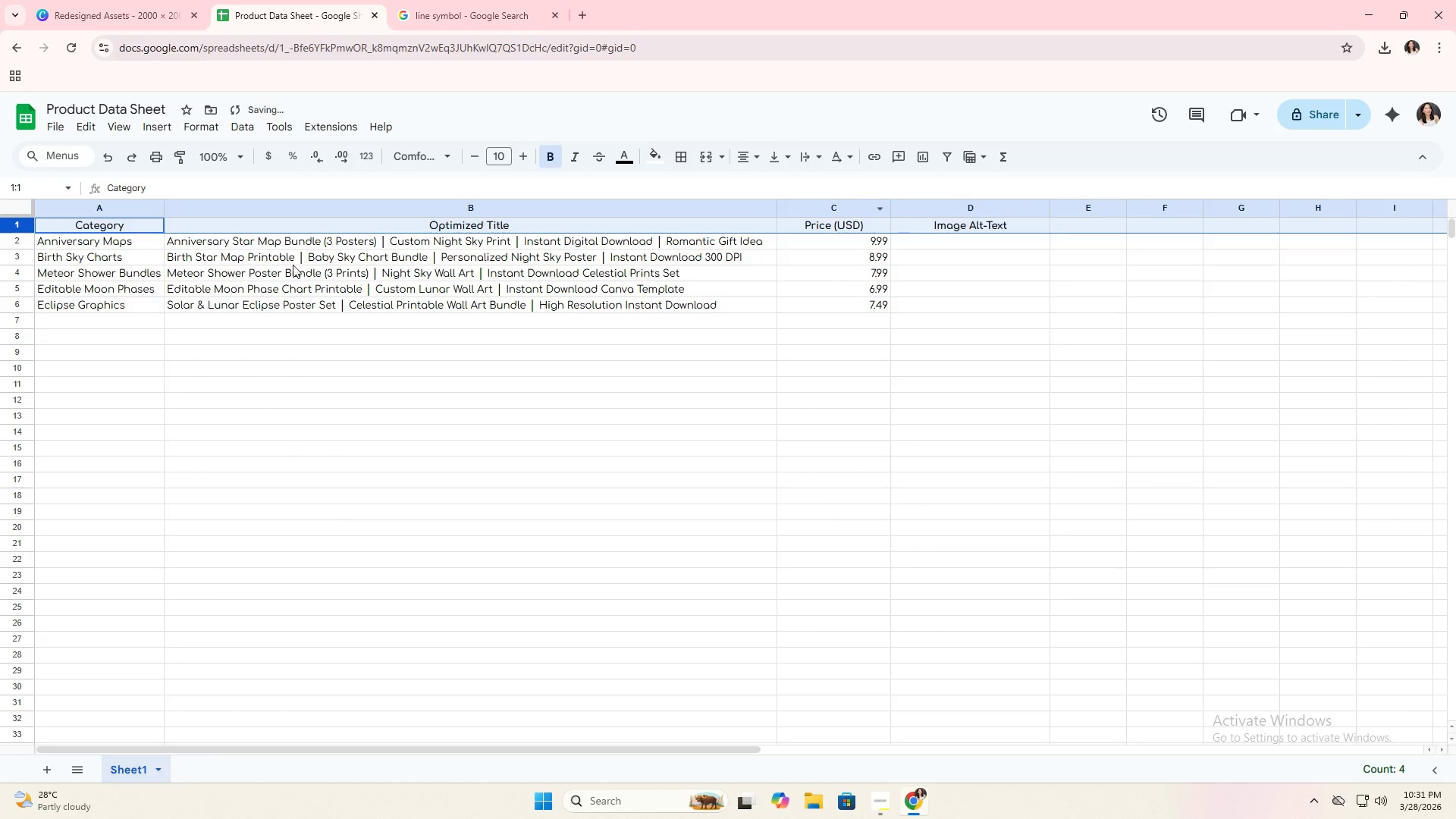 
left_click([262, 341])
 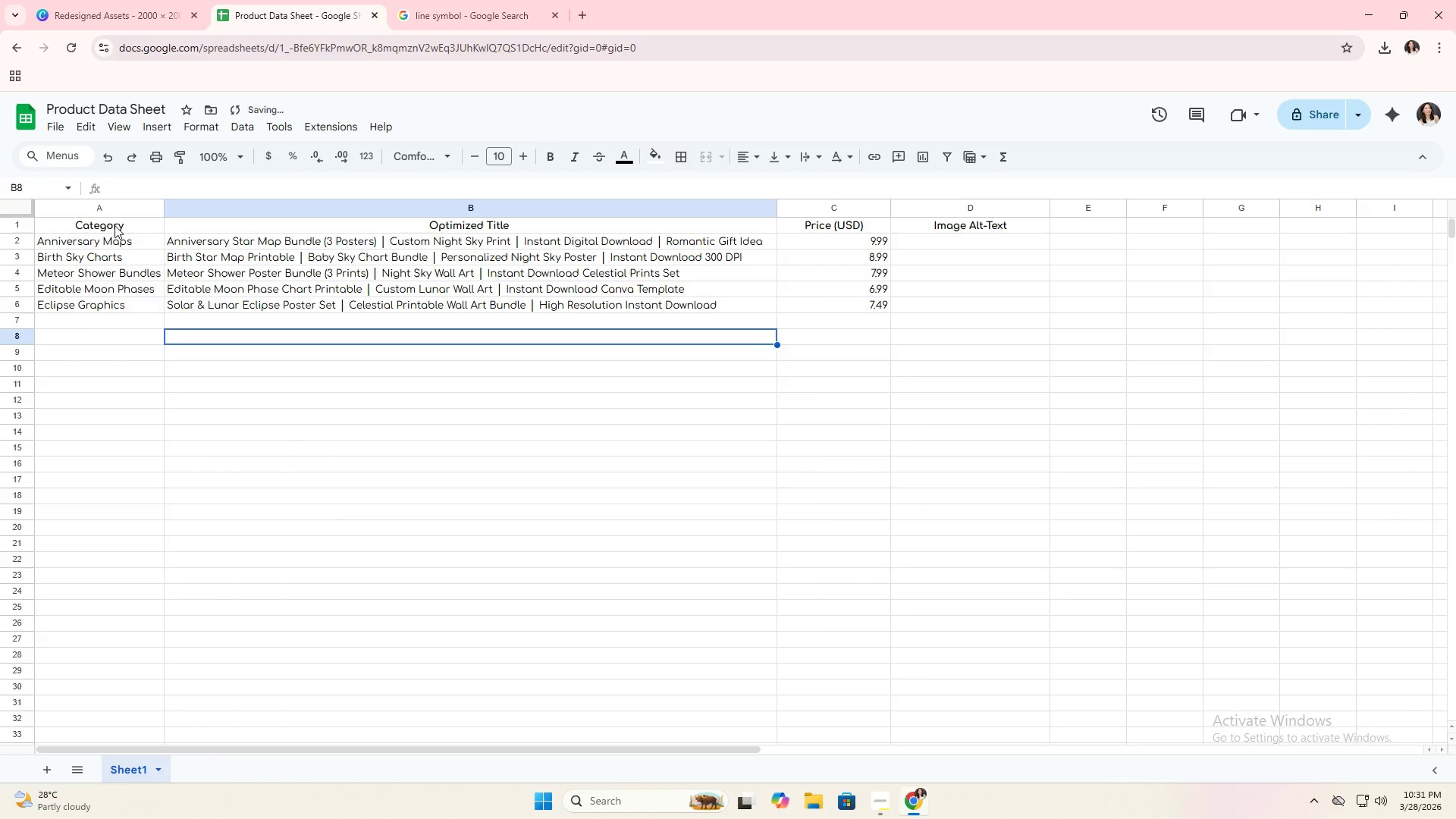 
left_click_drag(start_coordinate=[116, 225], to_coordinate=[762, 346])
 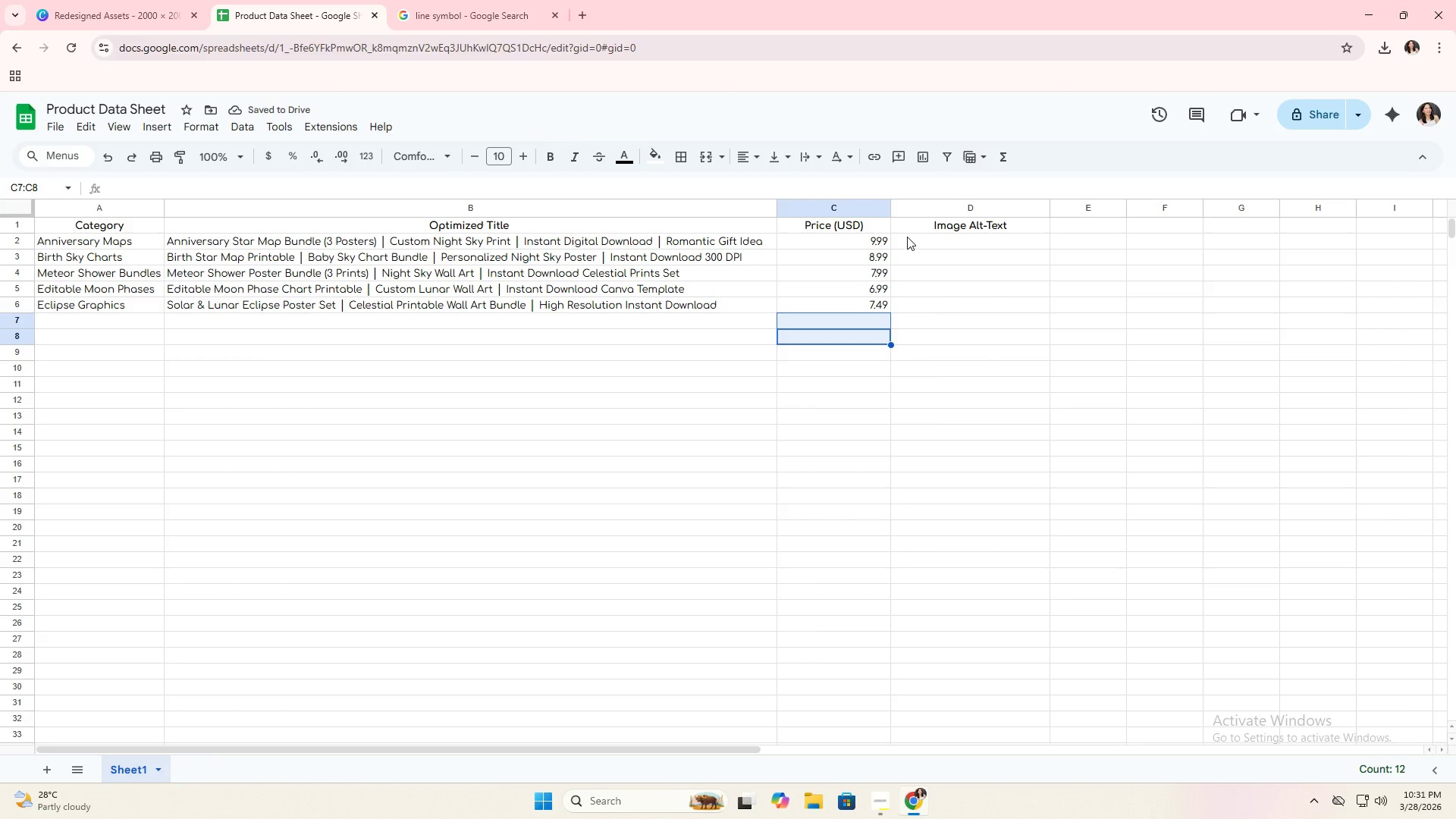 
double_click([911, 236])
 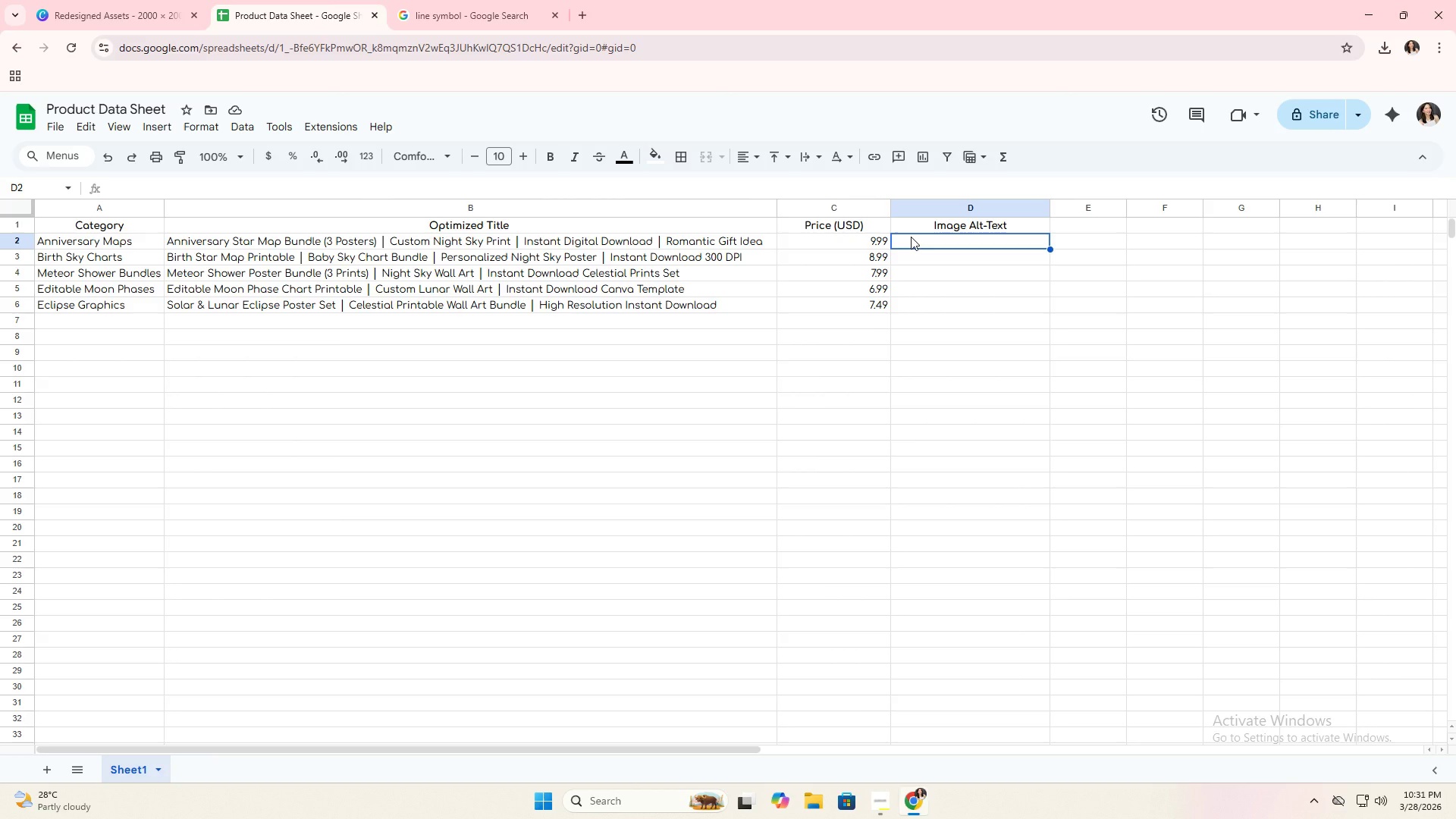 
wait(8.33)
 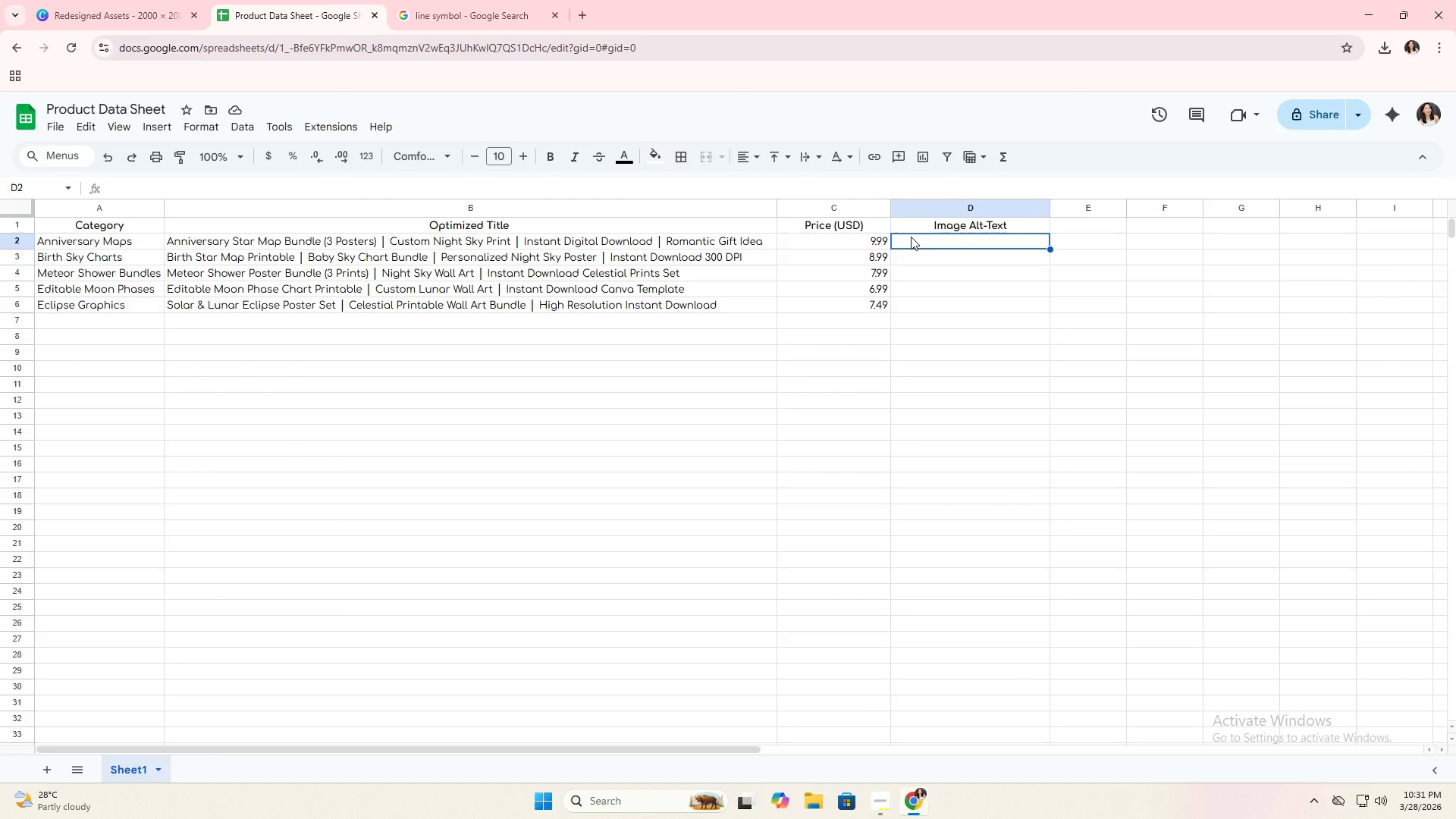 
key(Alt+AltLeft)
 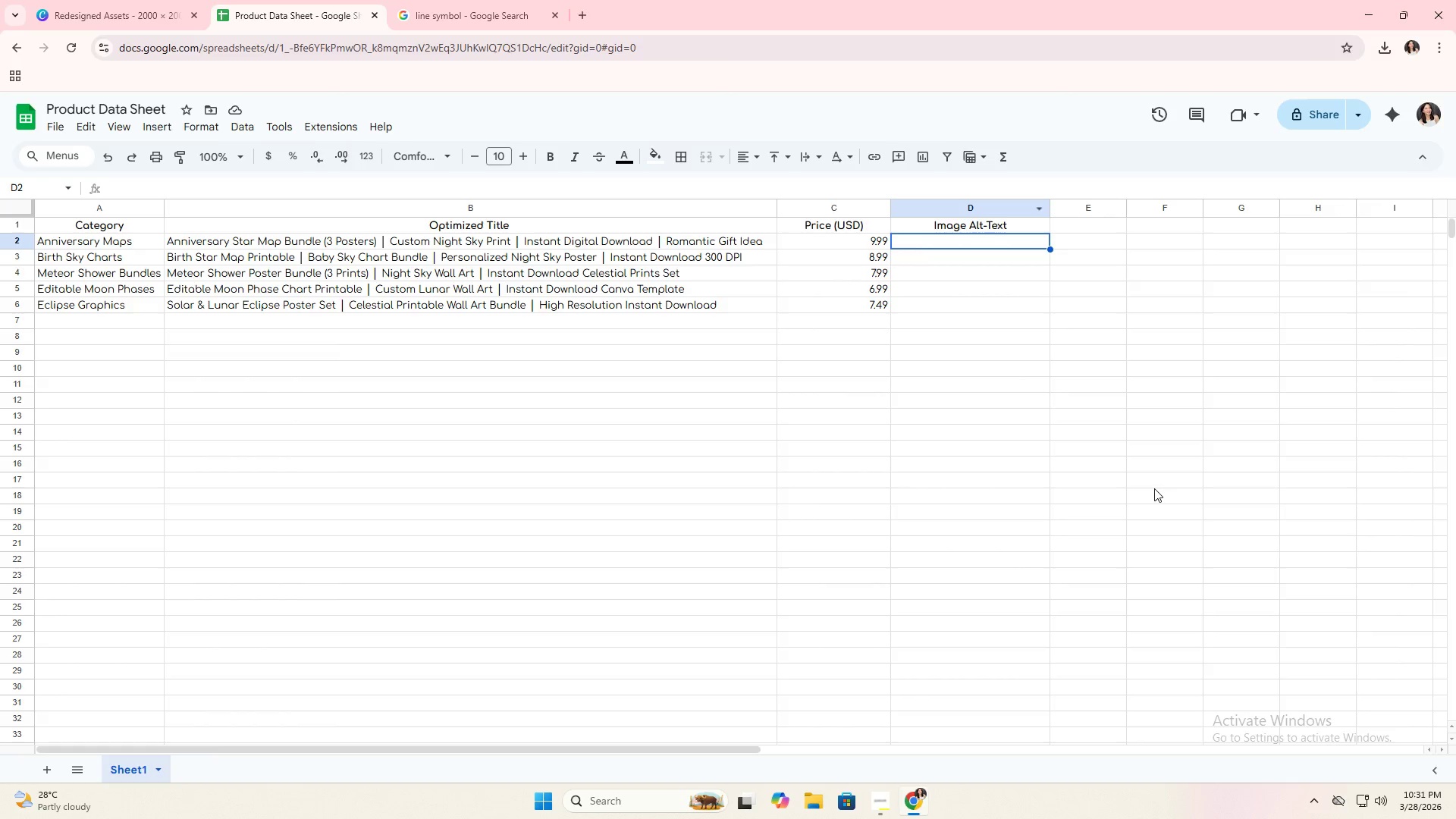 
key(Alt+Tab)